 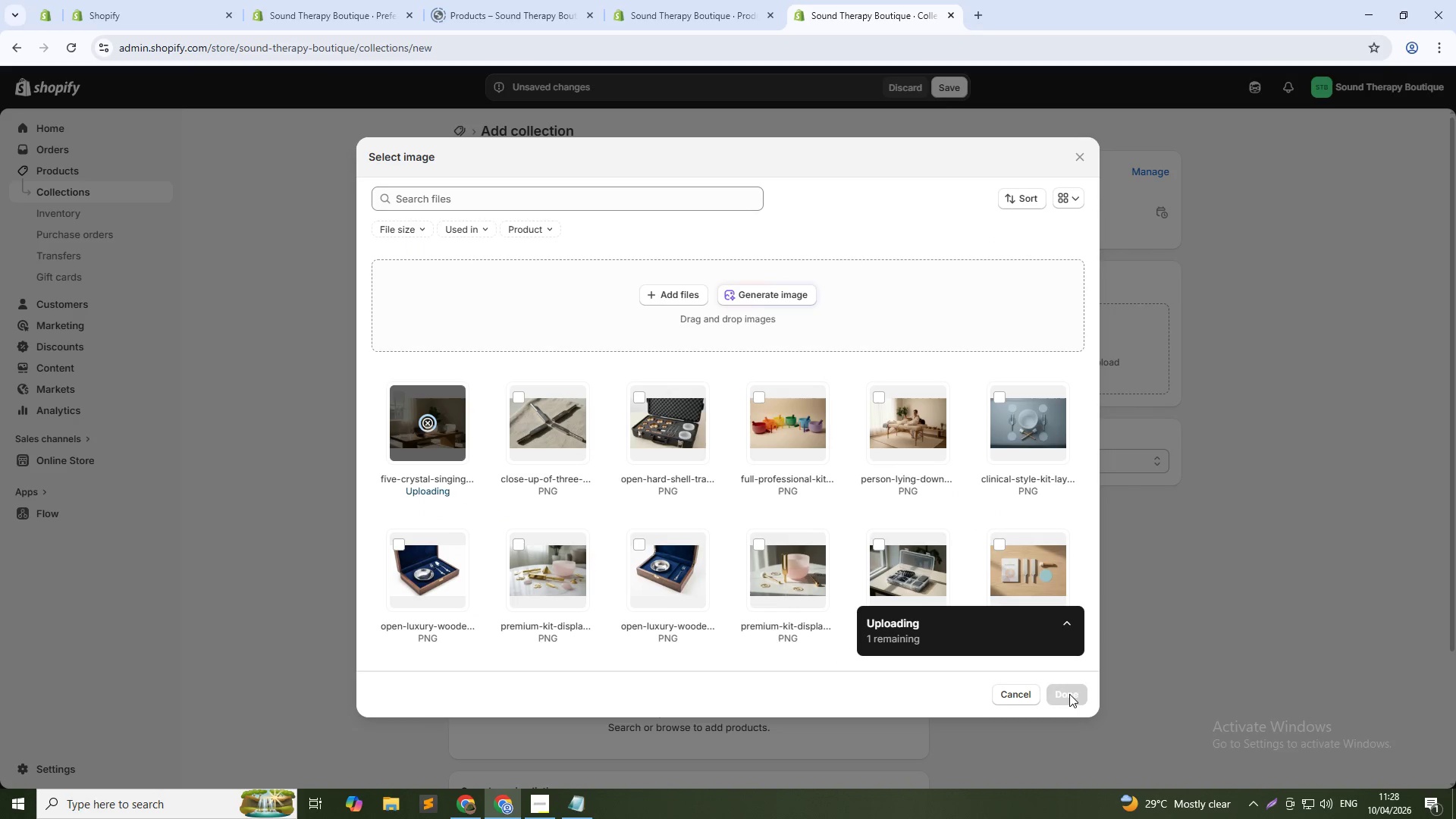 
left_click([1069, 694])
 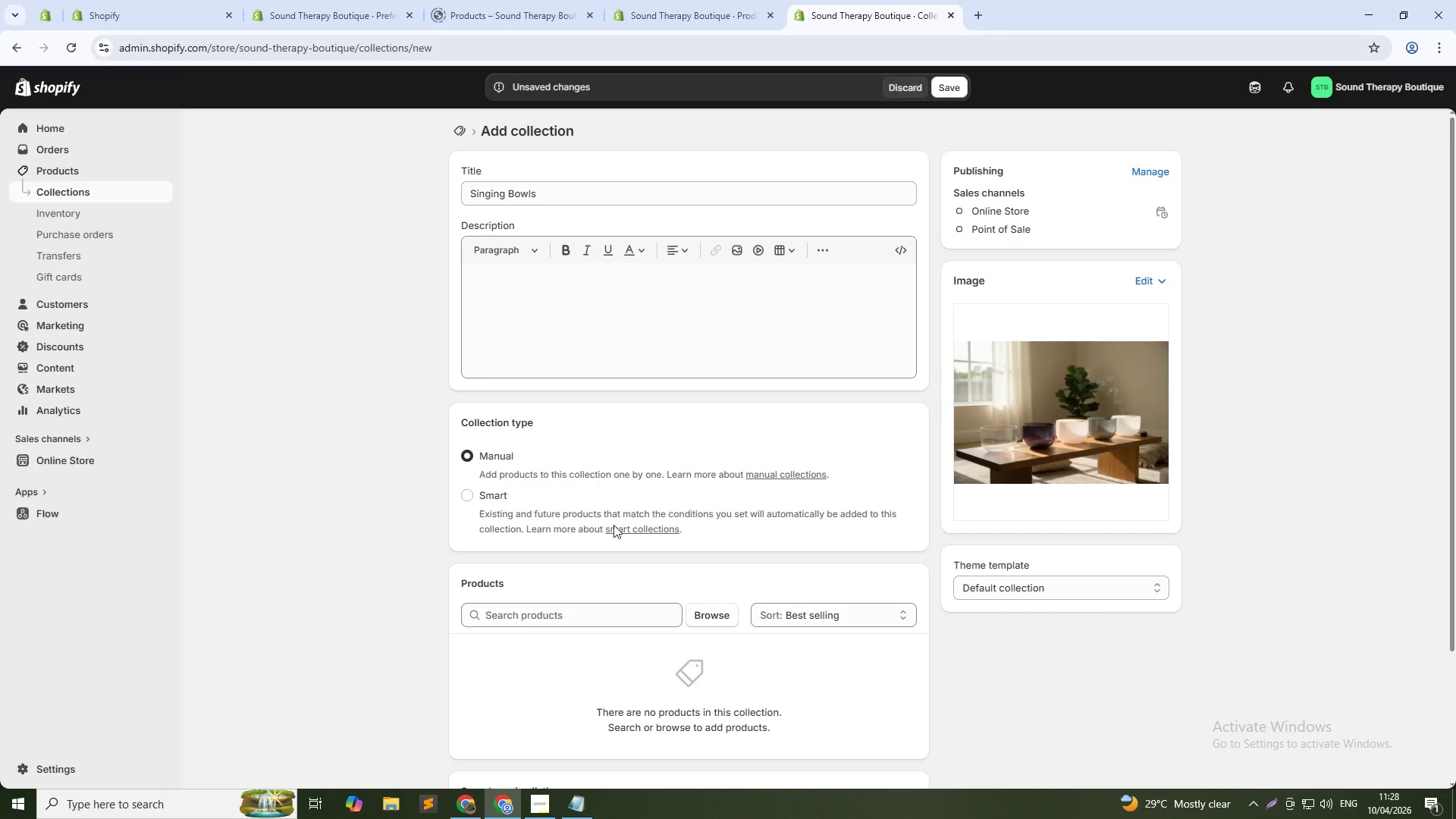 
scroll: coordinate [623, 565], scroll_direction: down, amount: 1.0
 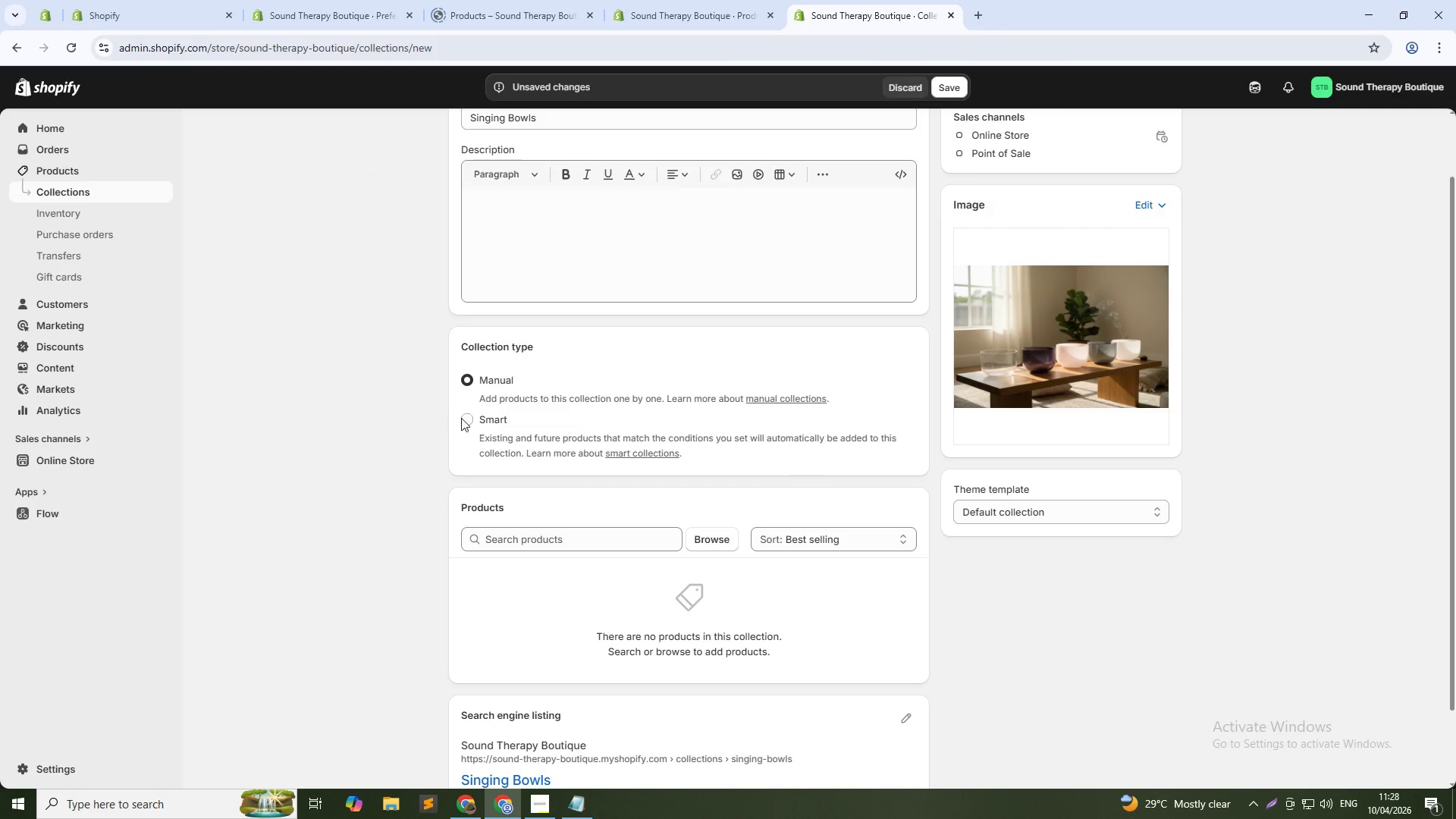 
left_click([465, 420])
 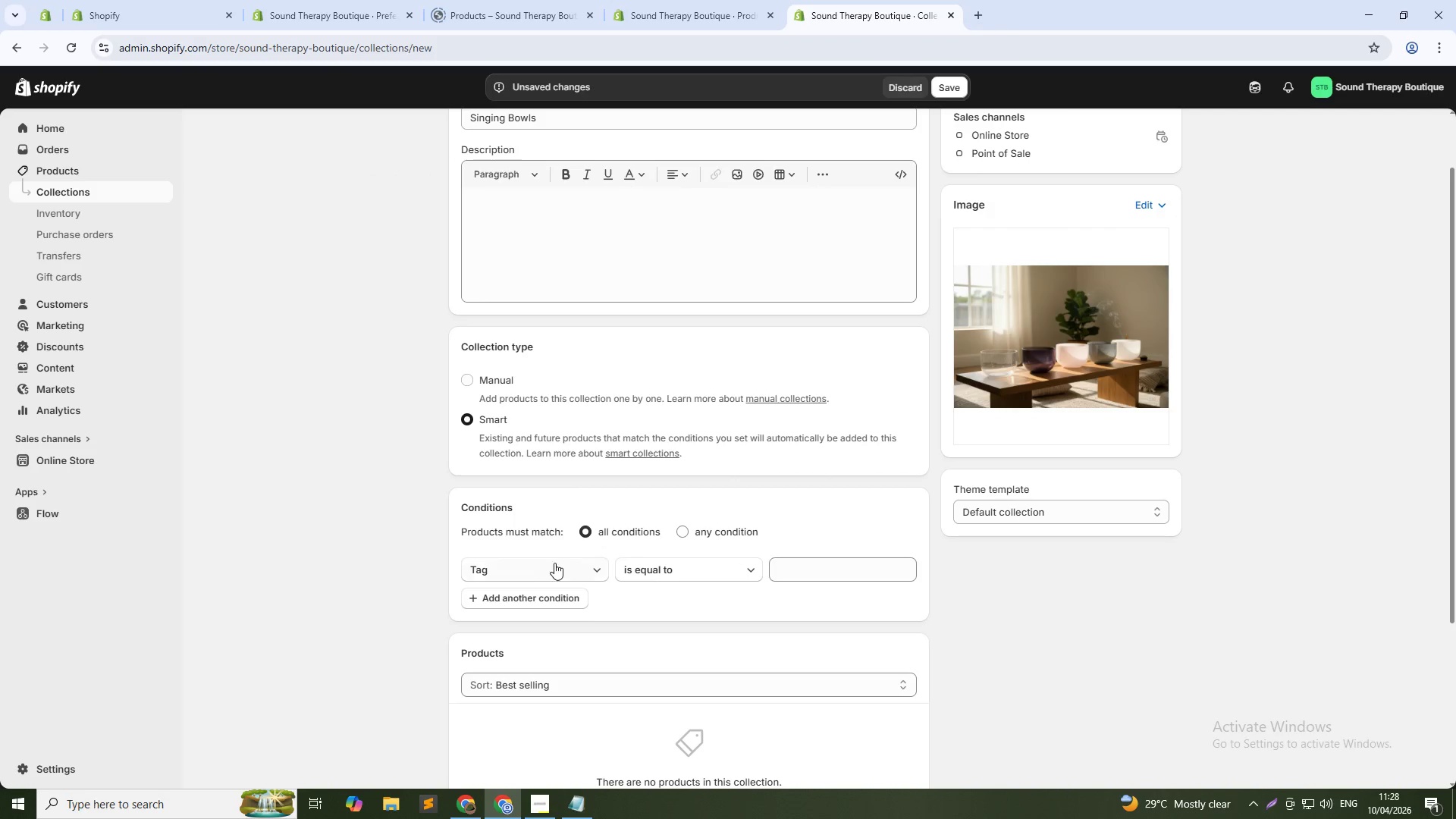 
left_click([547, 570])
 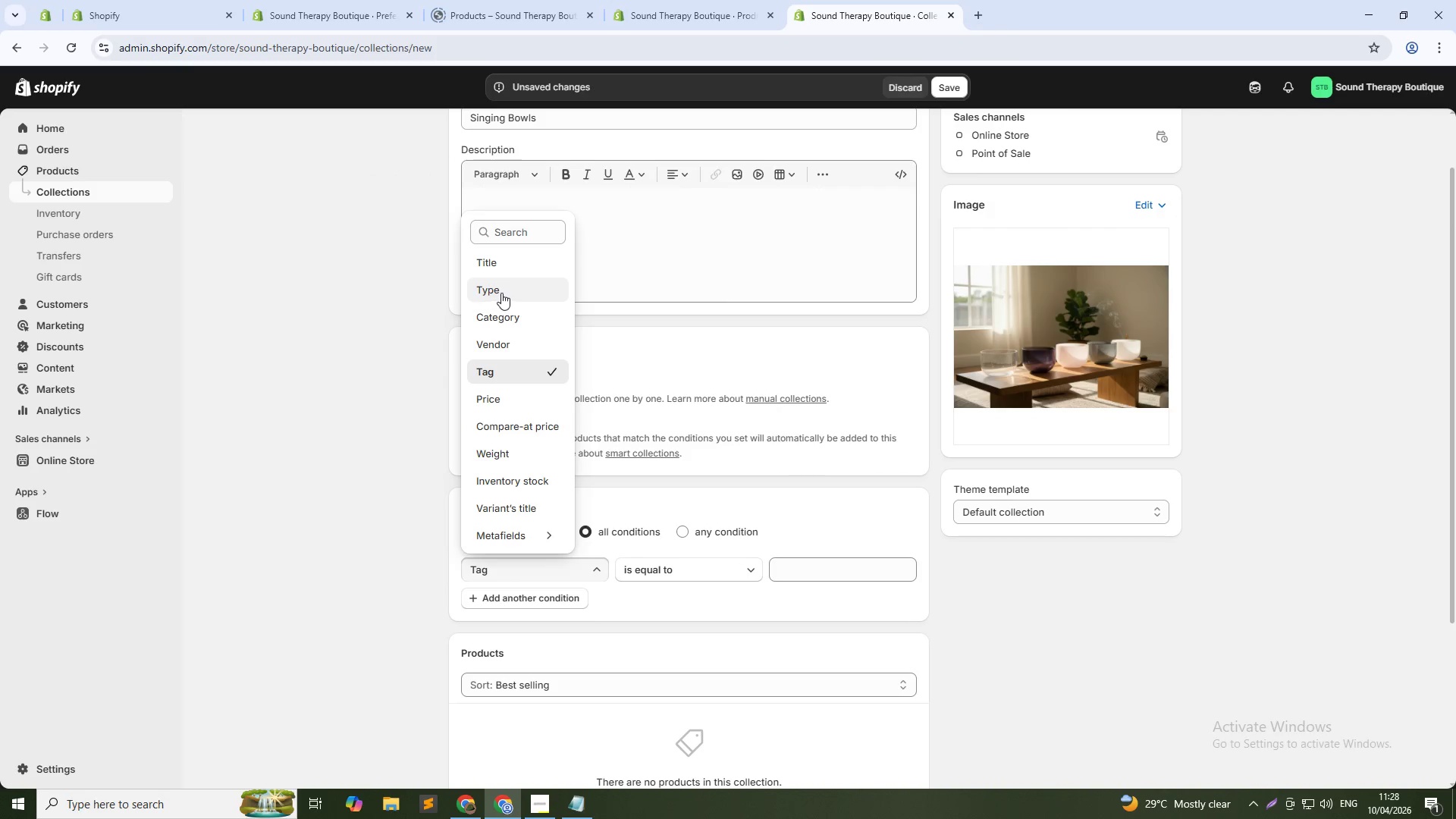 
left_click([501, 293])
 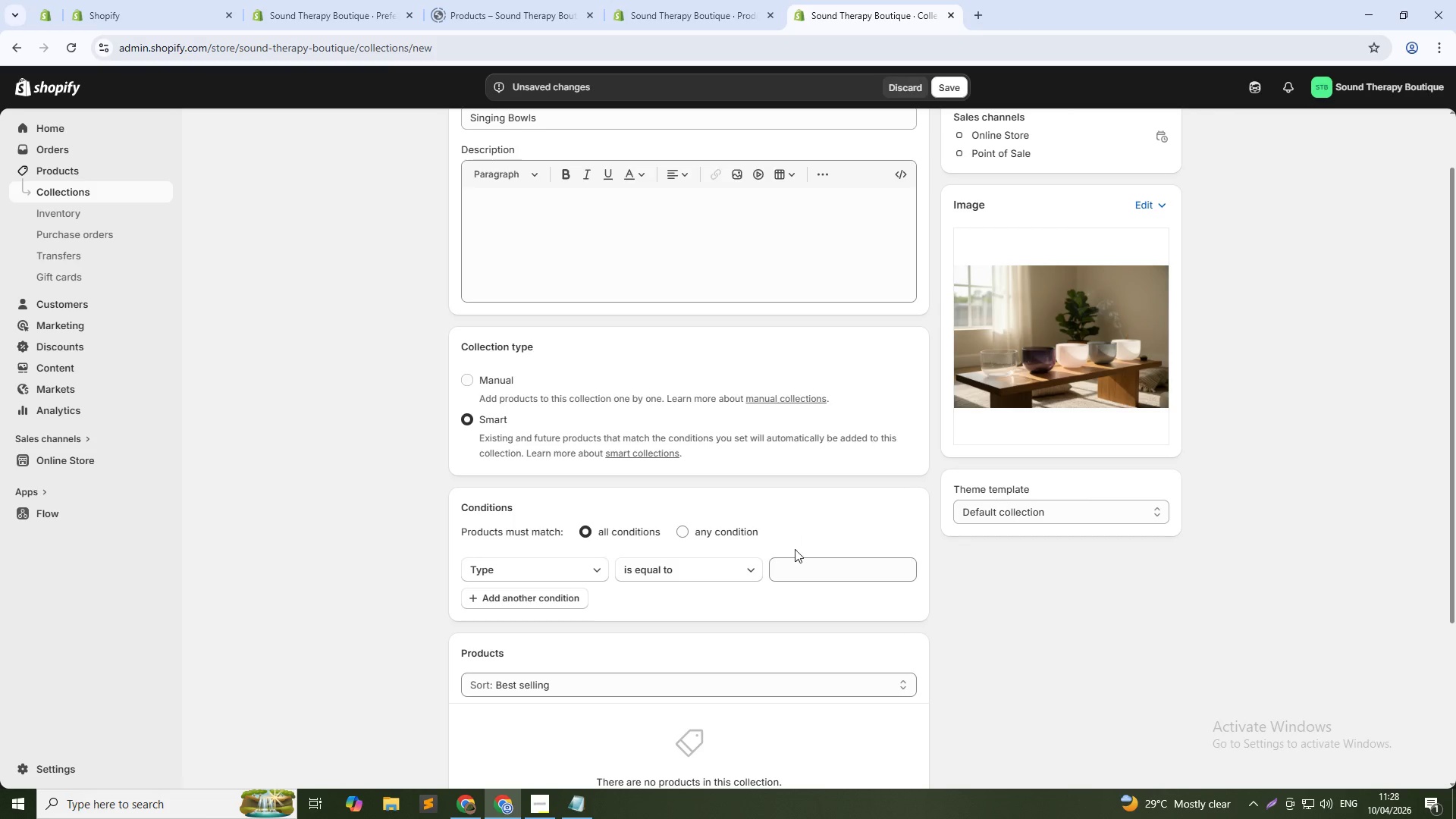 
left_click([796, 562])
 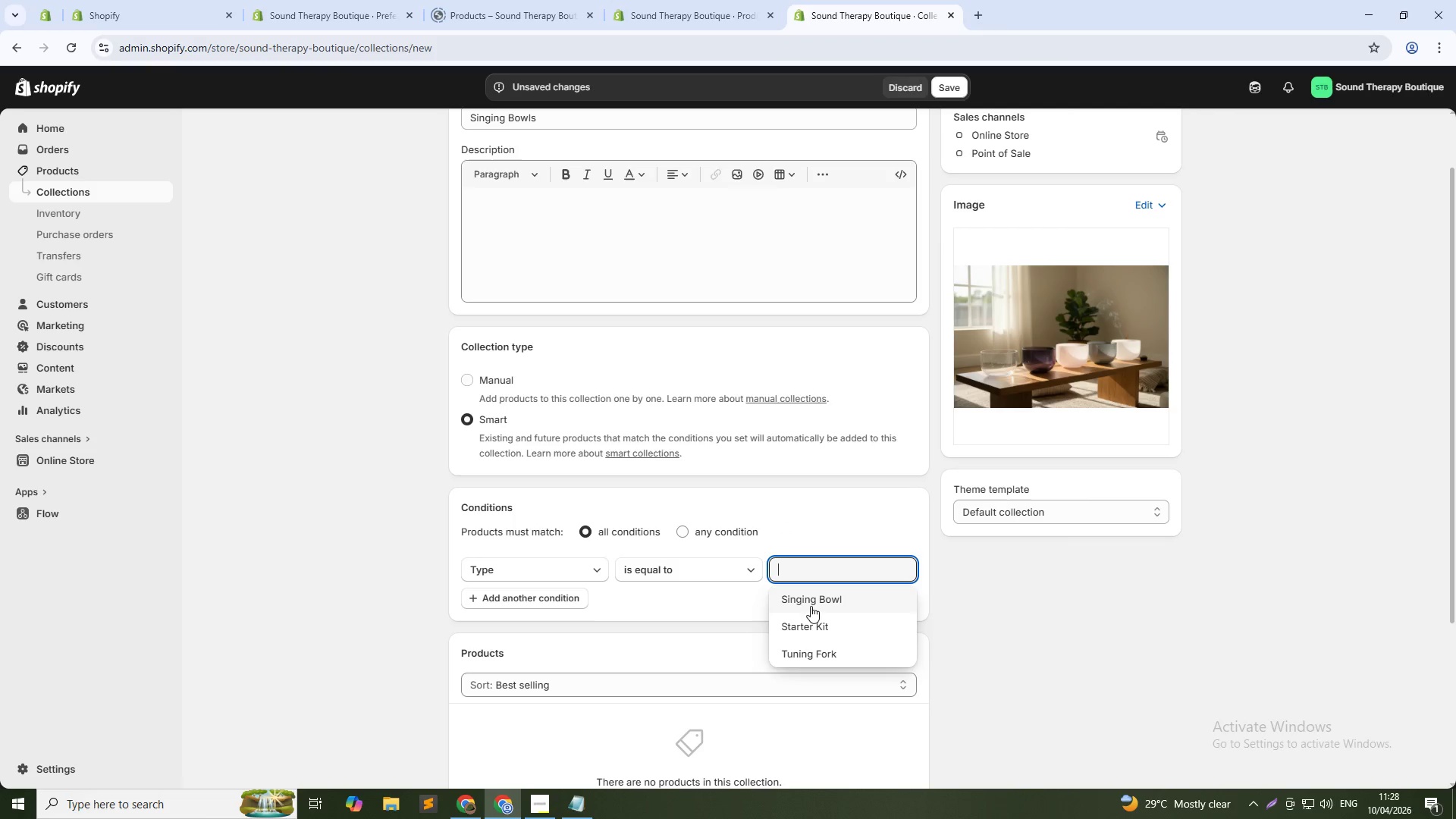 
left_click([811, 606])
 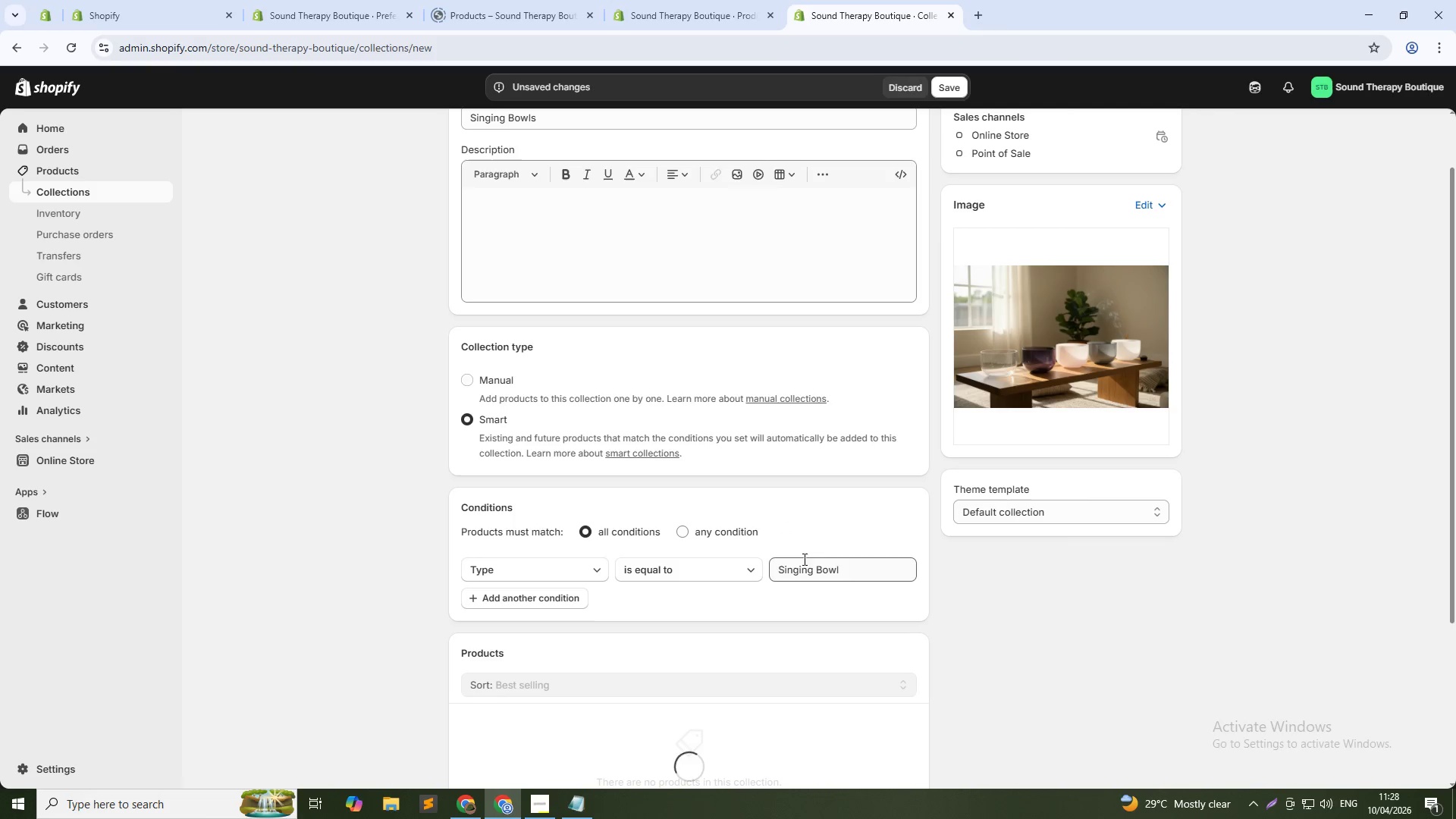 
scroll: coordinate [723, 582], scroll_direction: down, amount: 3.0
 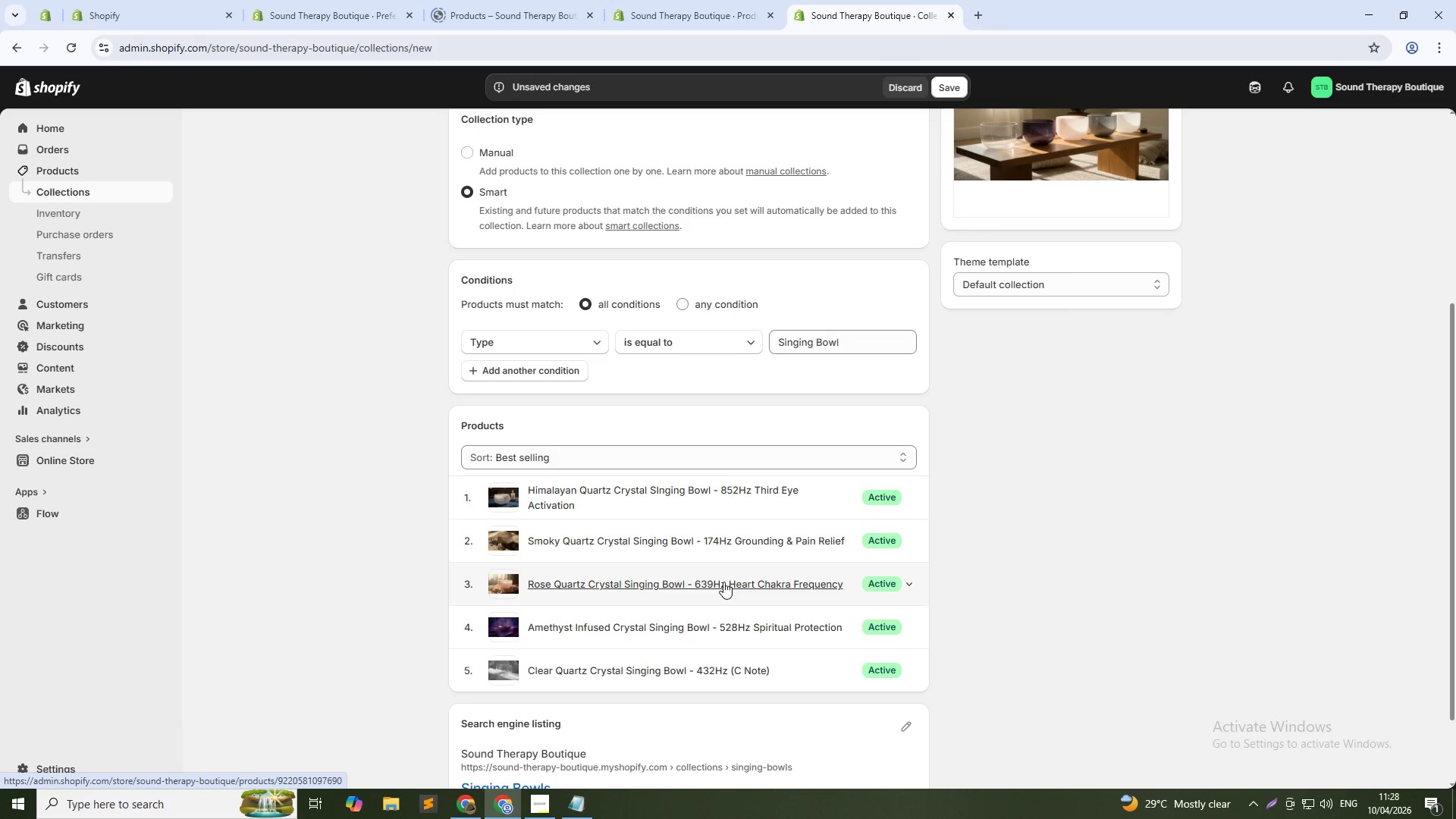 
wait(7.5)
 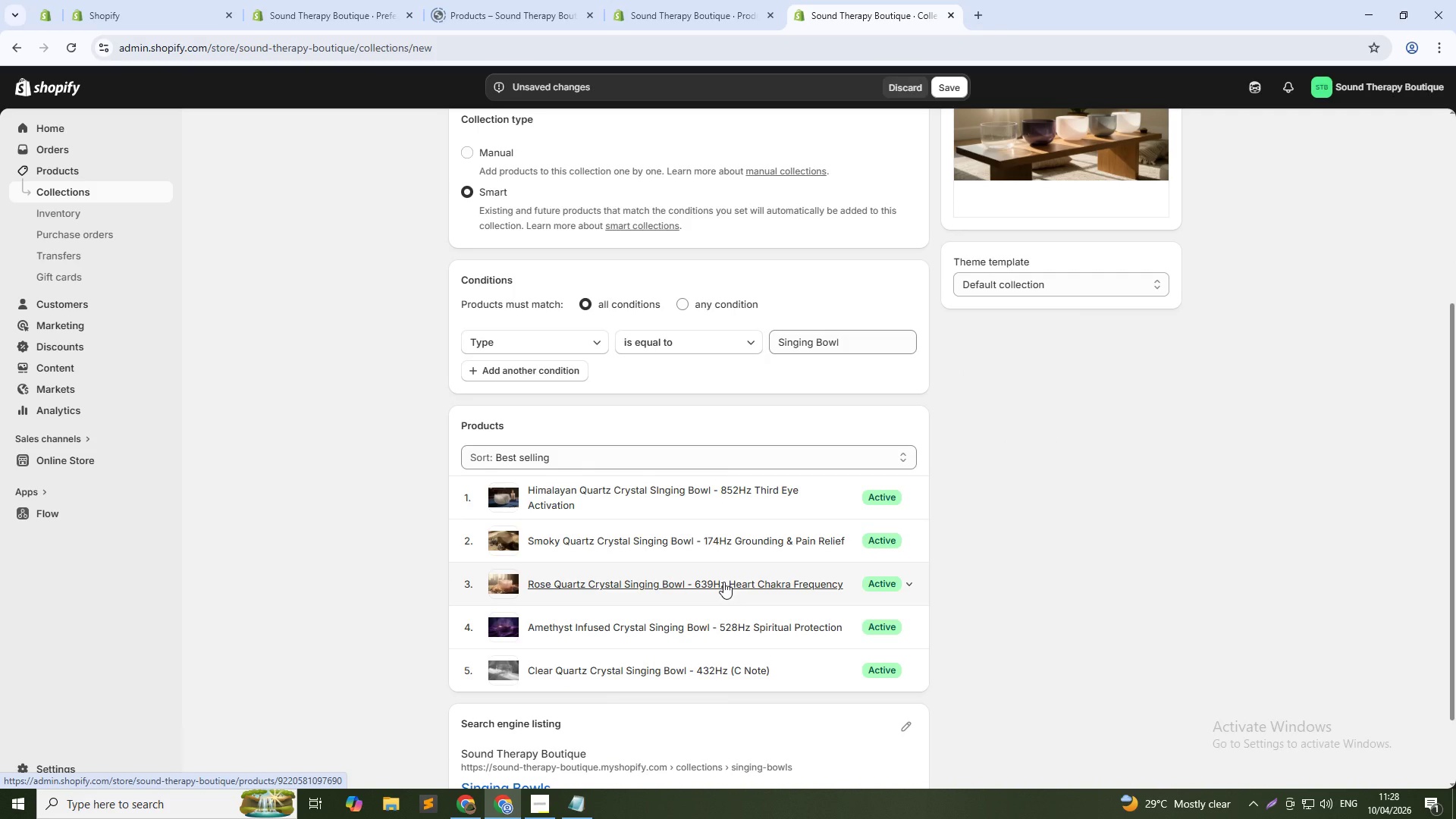 
scroll: coordinate [675, 486], scroll_direction: up, amount: 2.0
 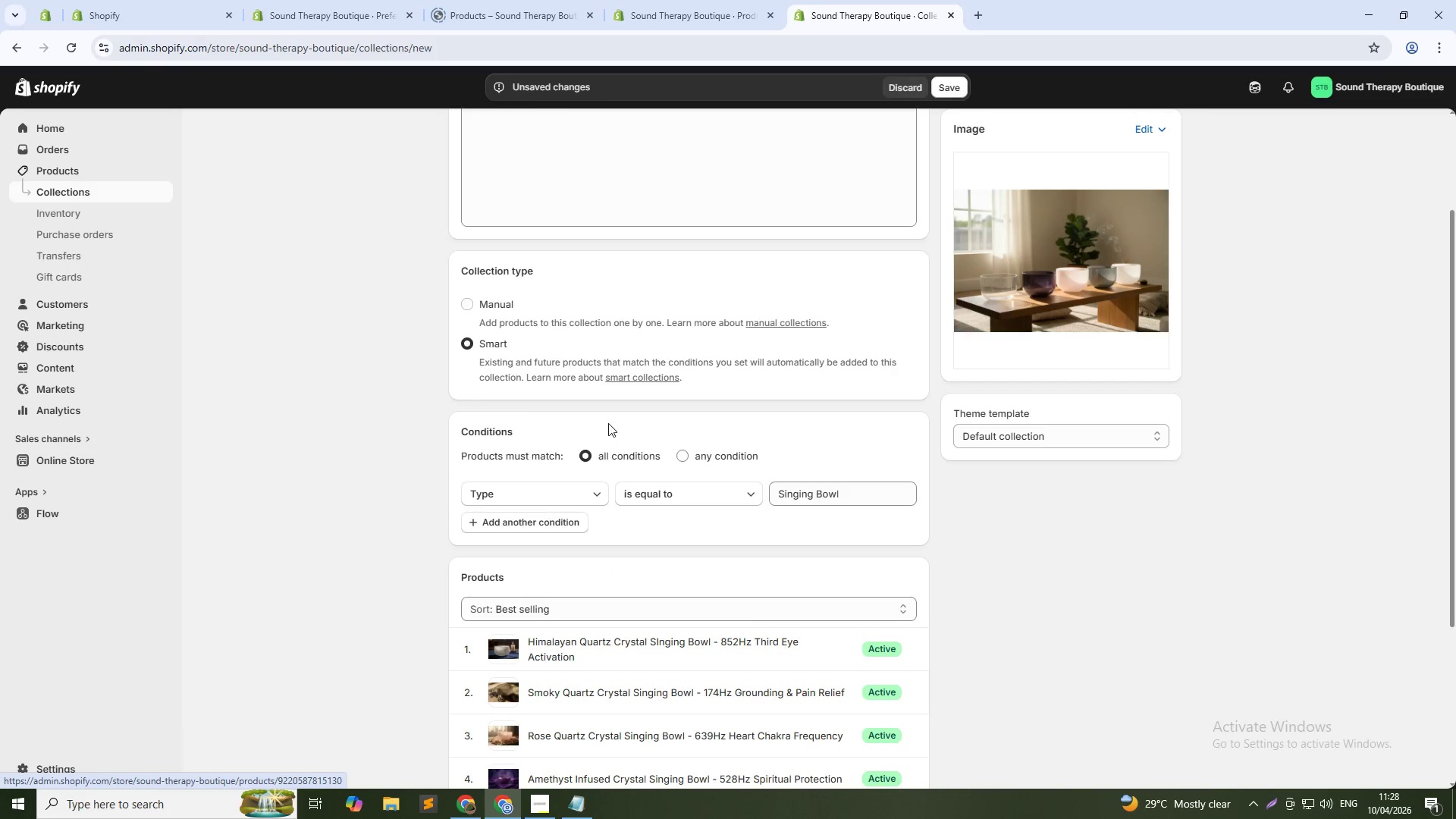 
scroll: coordinate [587, 493], scroll_direction: down, amount: 6.0
 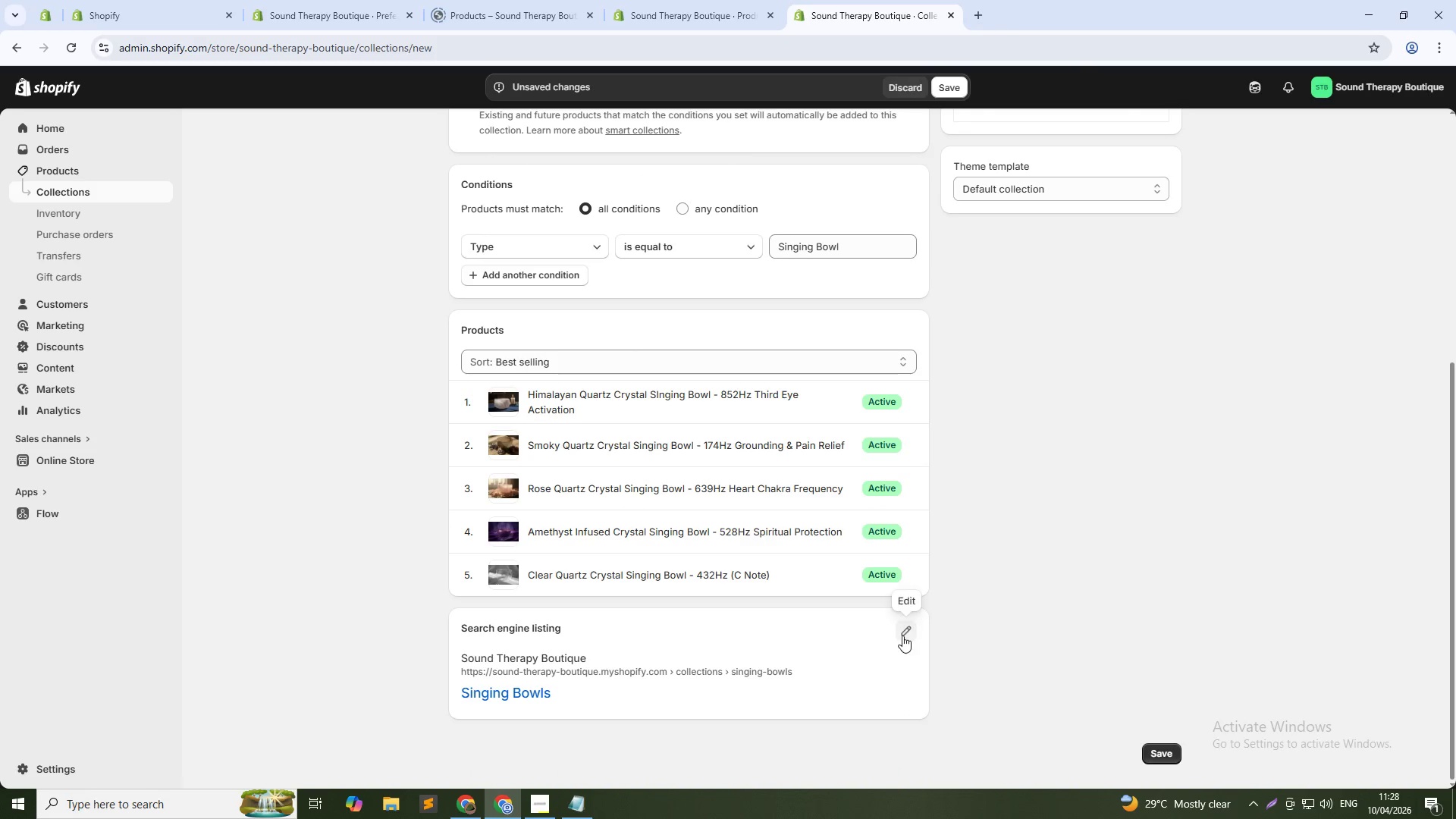 
left_click([904, 635])
 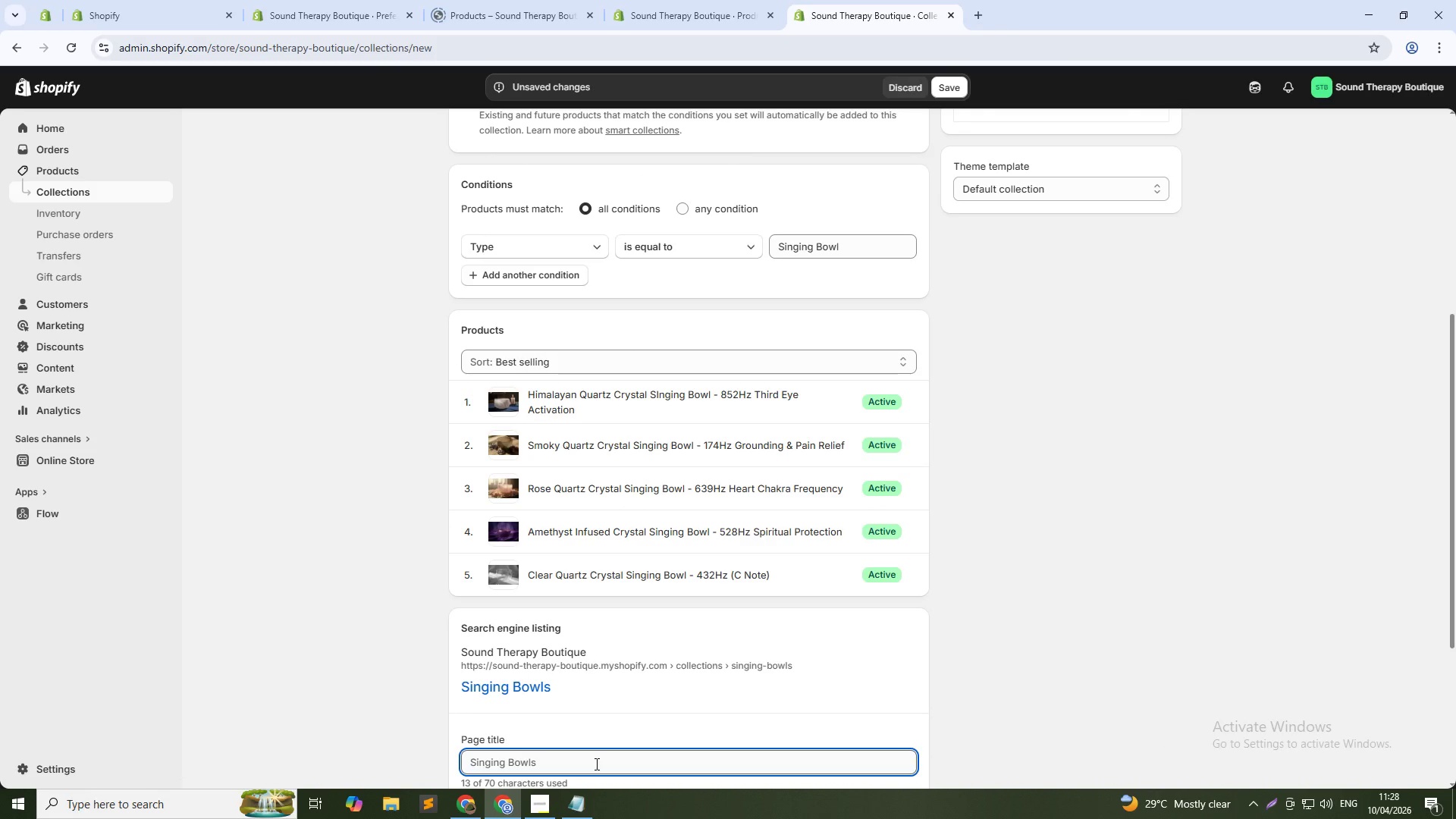 
double_click([595, 764])
 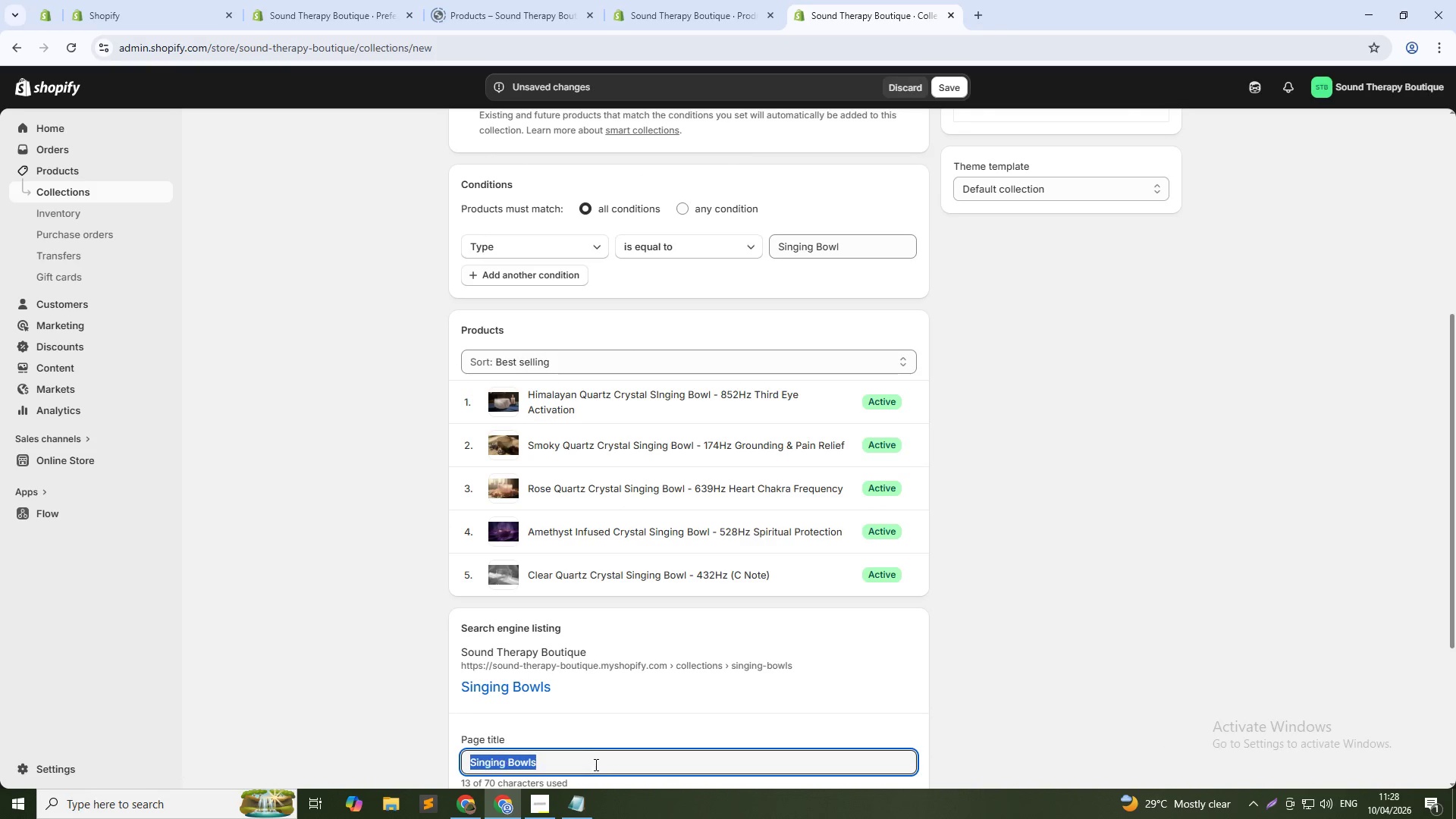 
triple_click([595, 764])
 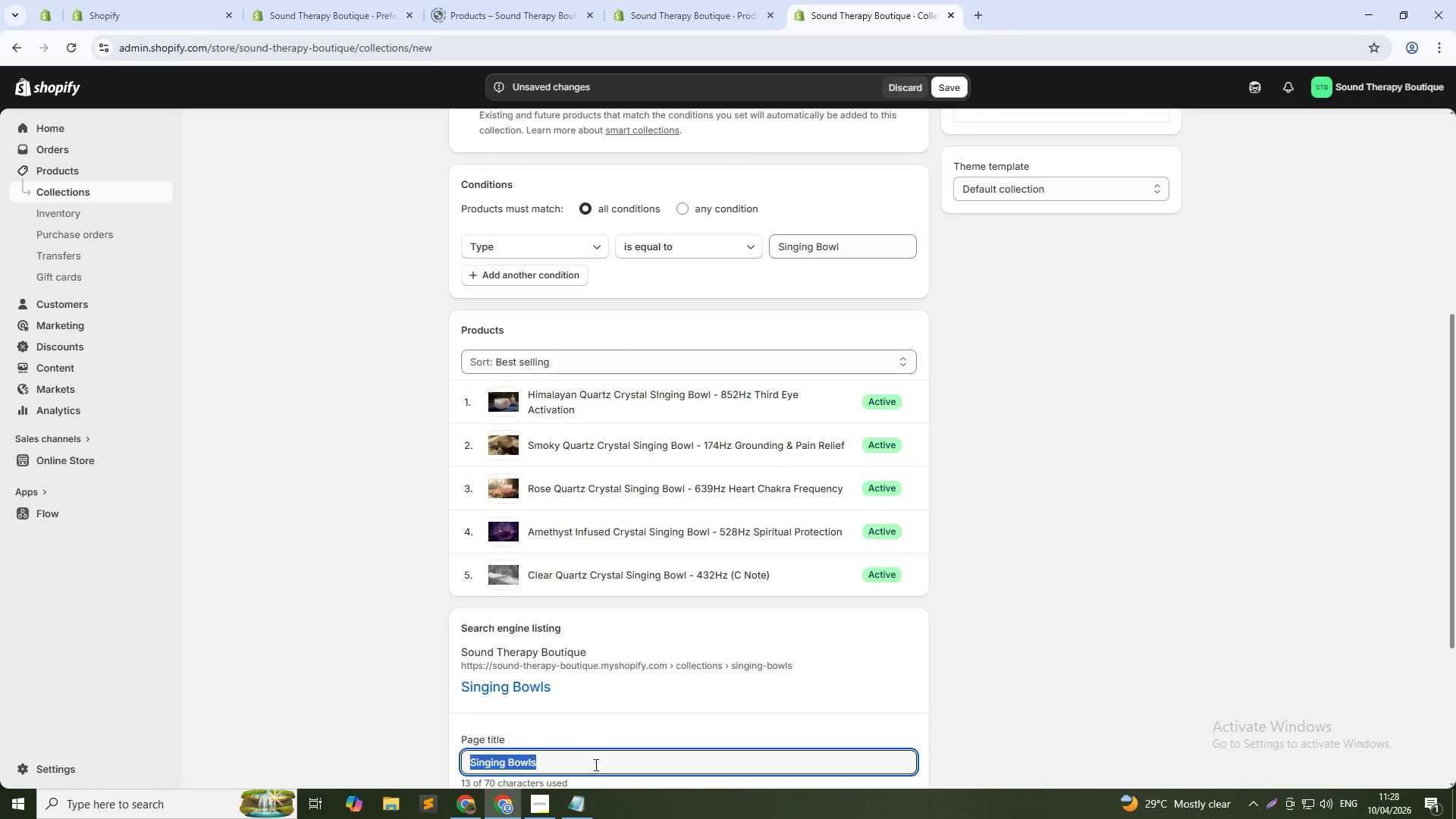 
triple_click([595, 764])
 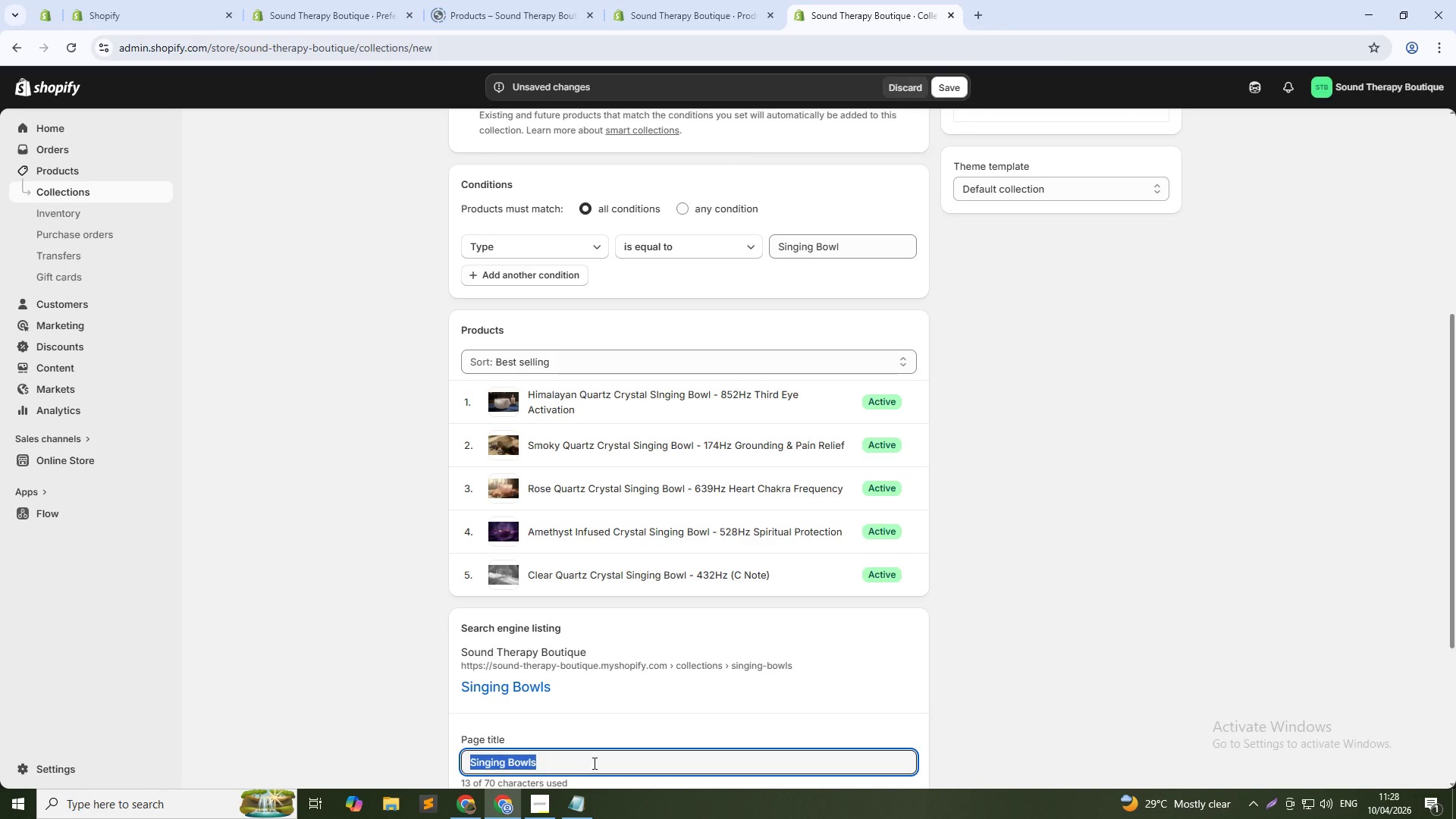 
type(Quartz )
 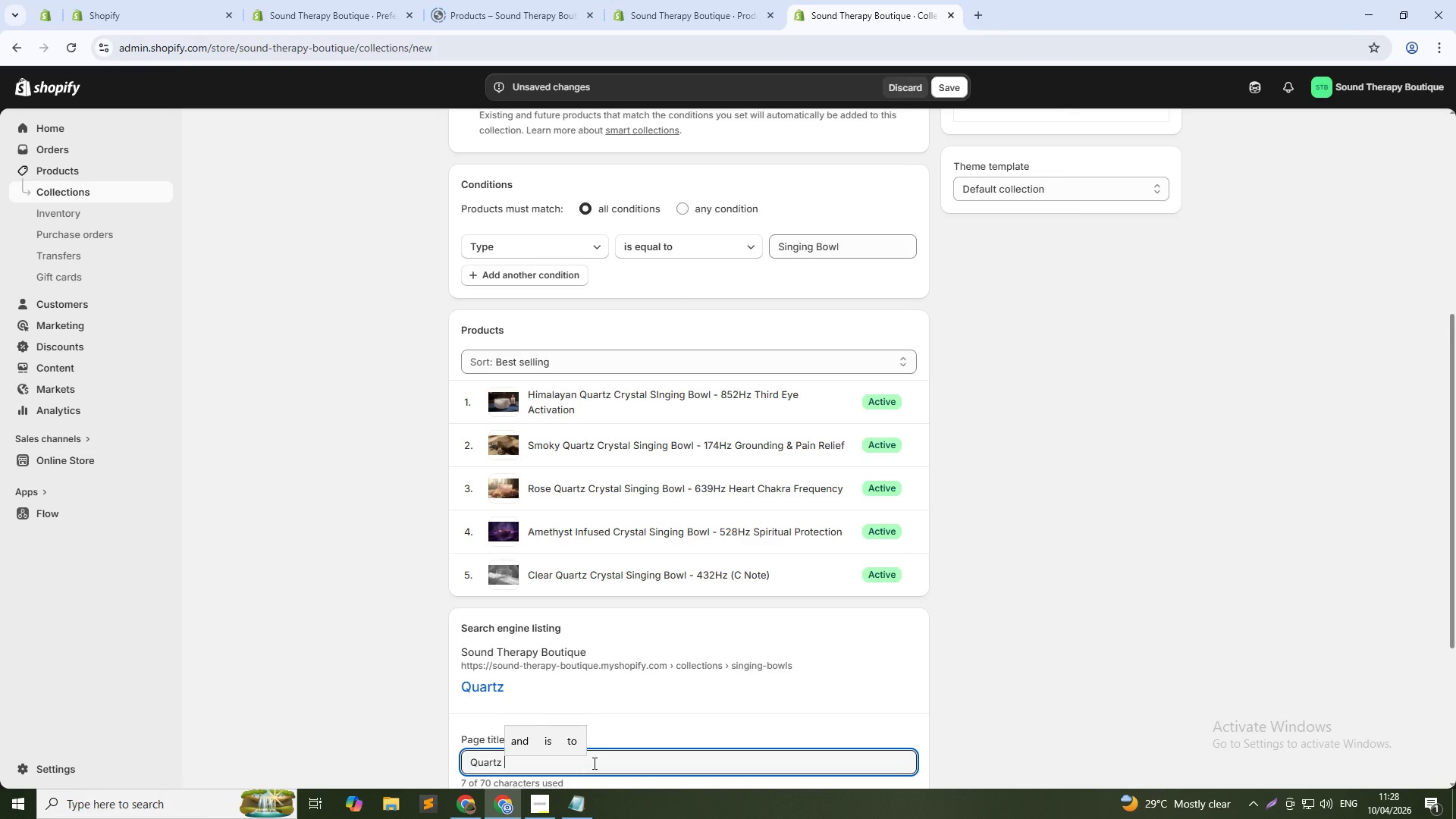 
hold_key(key=ShiftLeft, duration=1.38)
 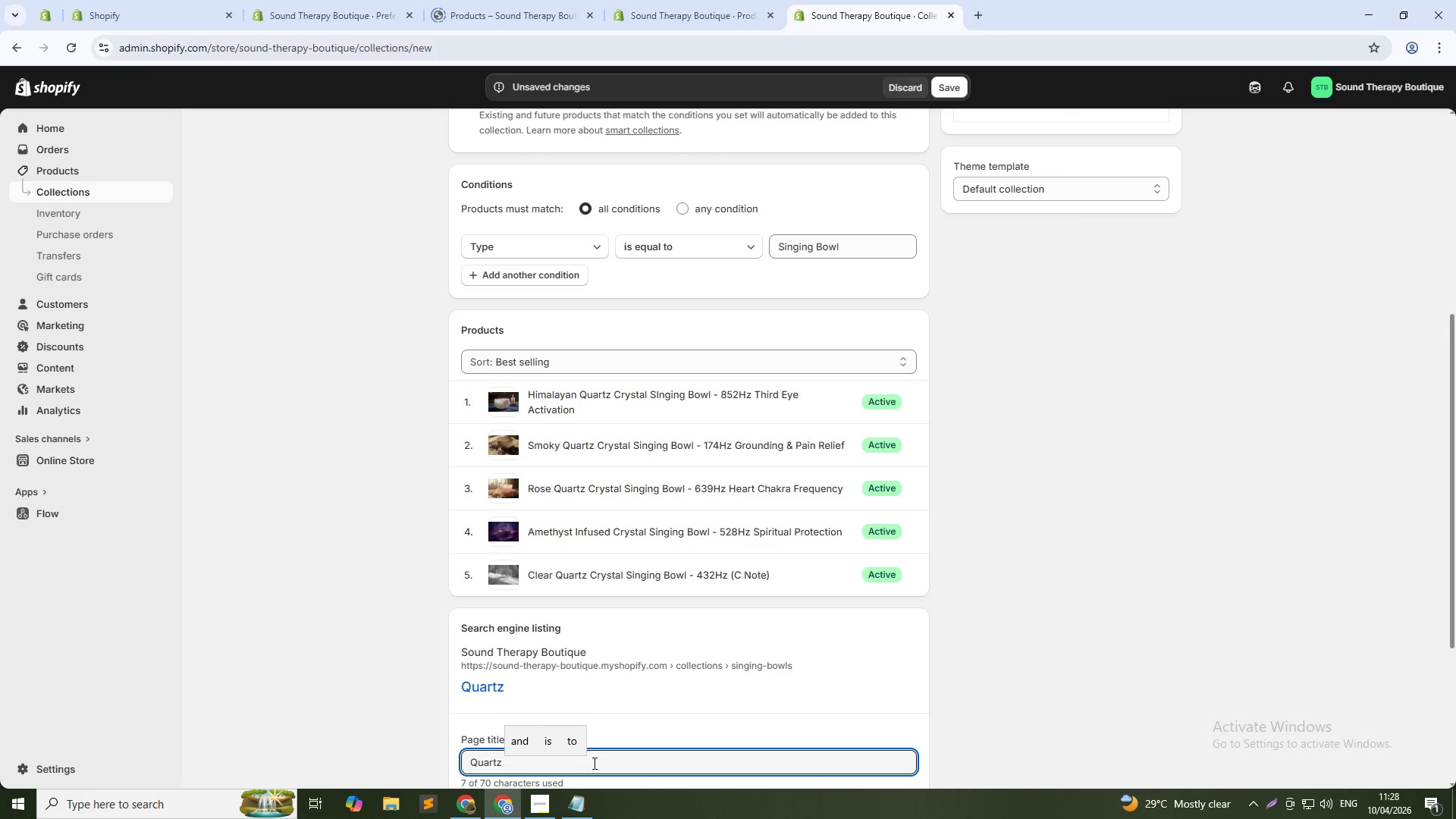 
type(Crystal Singing Bowls for Sound BAths)
key(Backspace)
key(Backspace)
key(Backspace)
key(Backspace)
type(aths | Resonance & Root)
 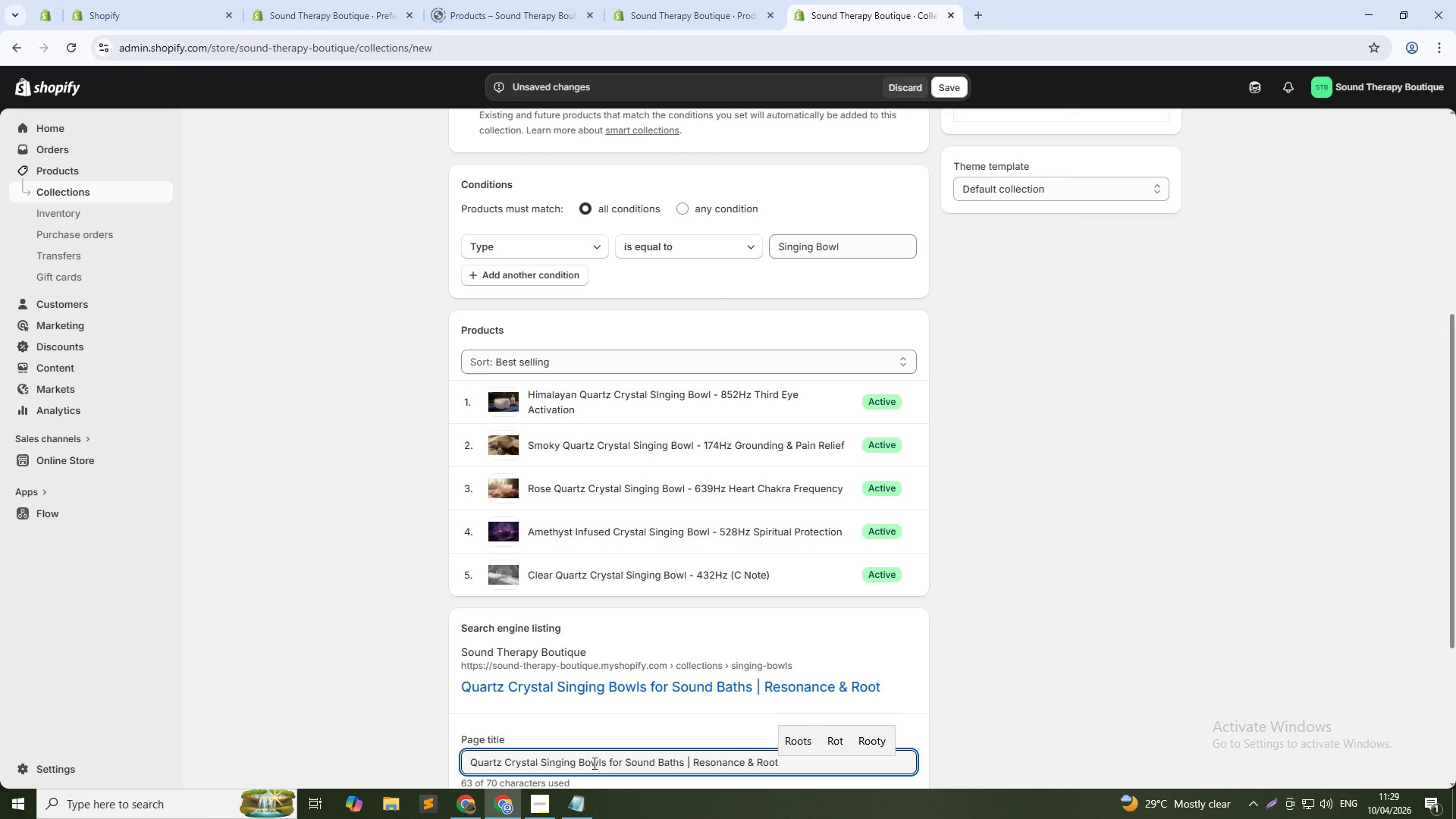 
scroll: coordinate [714, 735], scroll_direction: down, amount: 4.0
 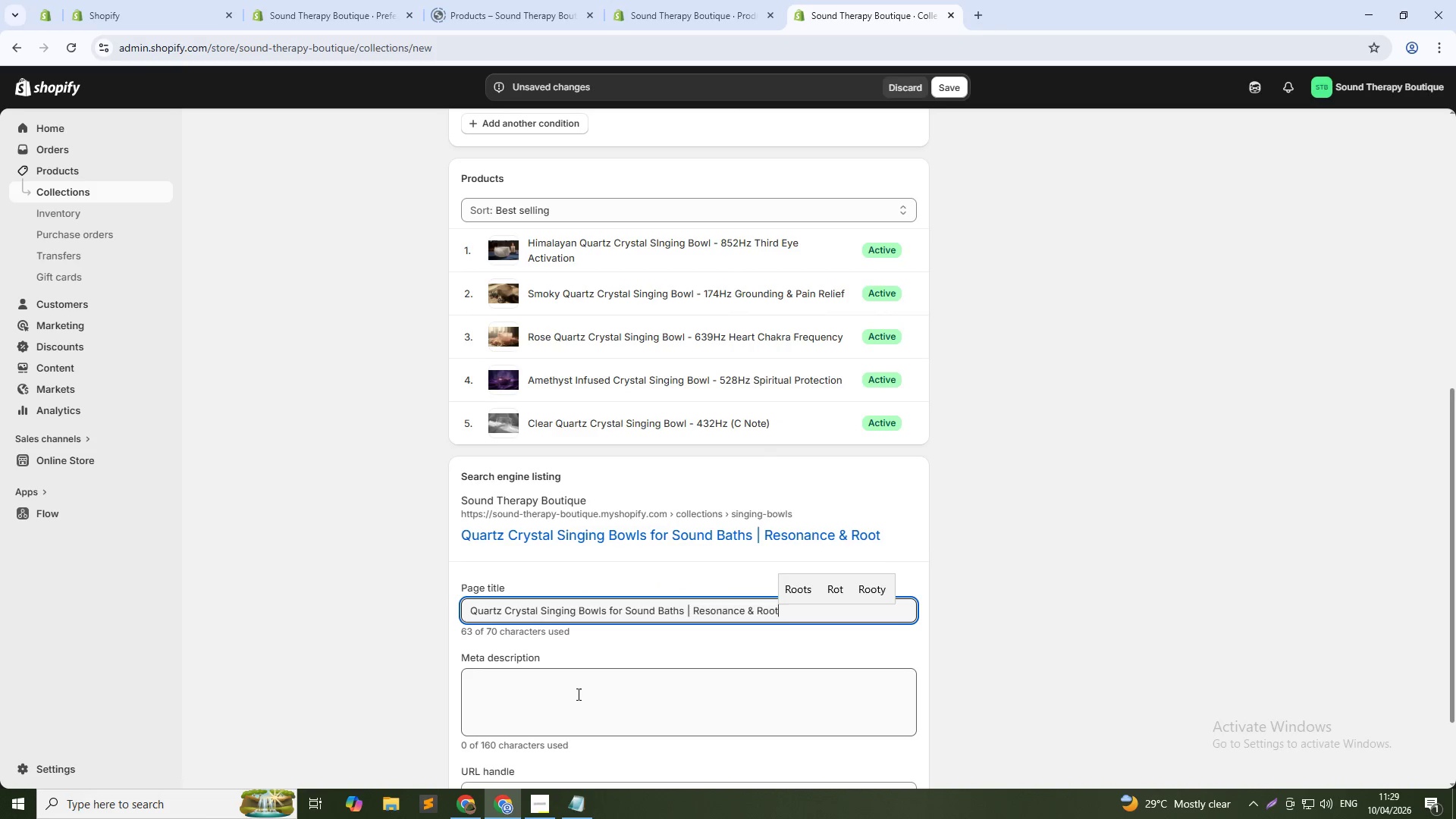 
left_click([574, 691])
 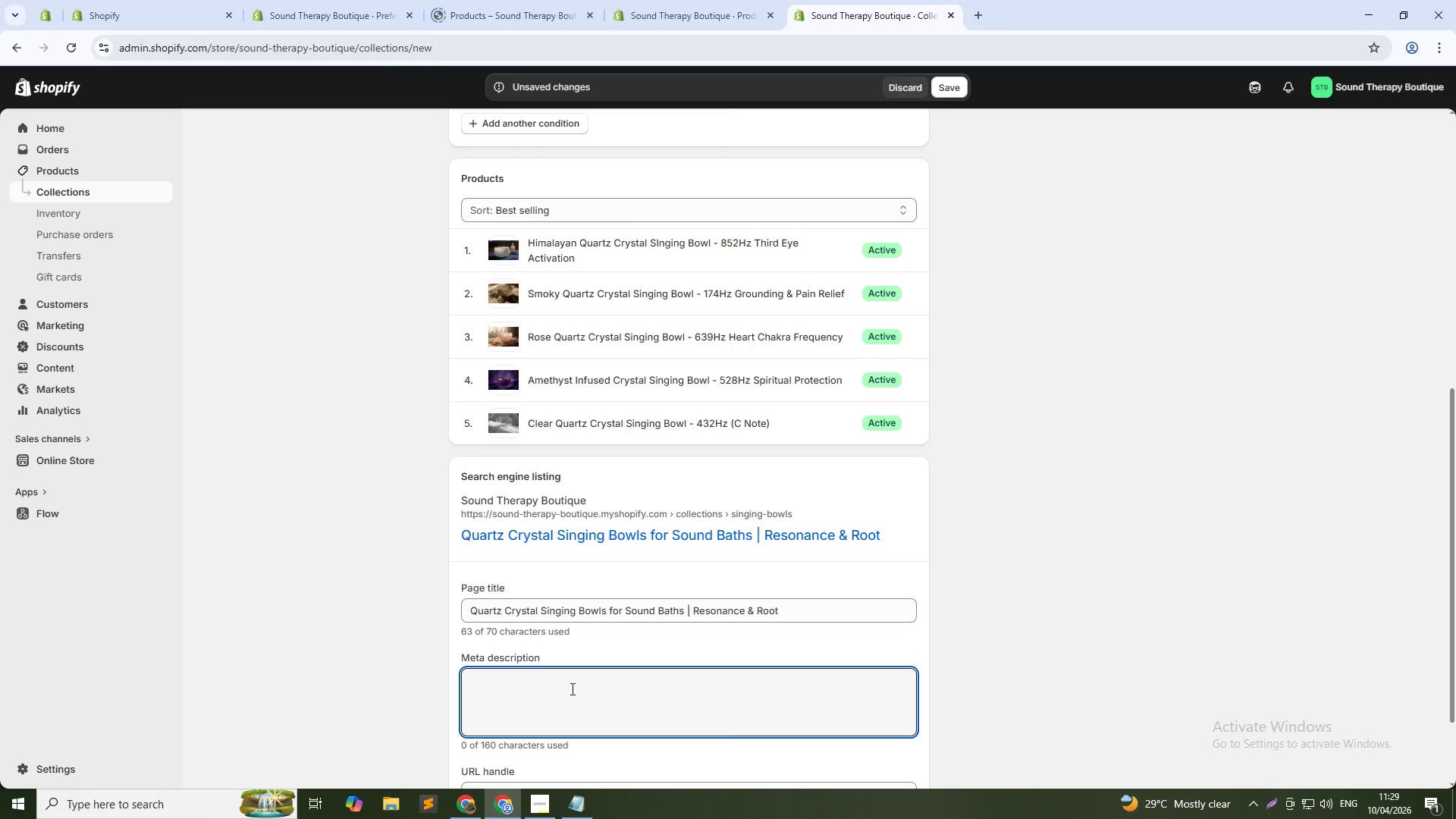 
type(Hand-chiseled quartz crystal singing bowls tunes to 432Hz, 528Hz, 639Hz & more. For mediti)
key(Backspace)
type(ation, chakra healing & sound baths. Shop now.)
 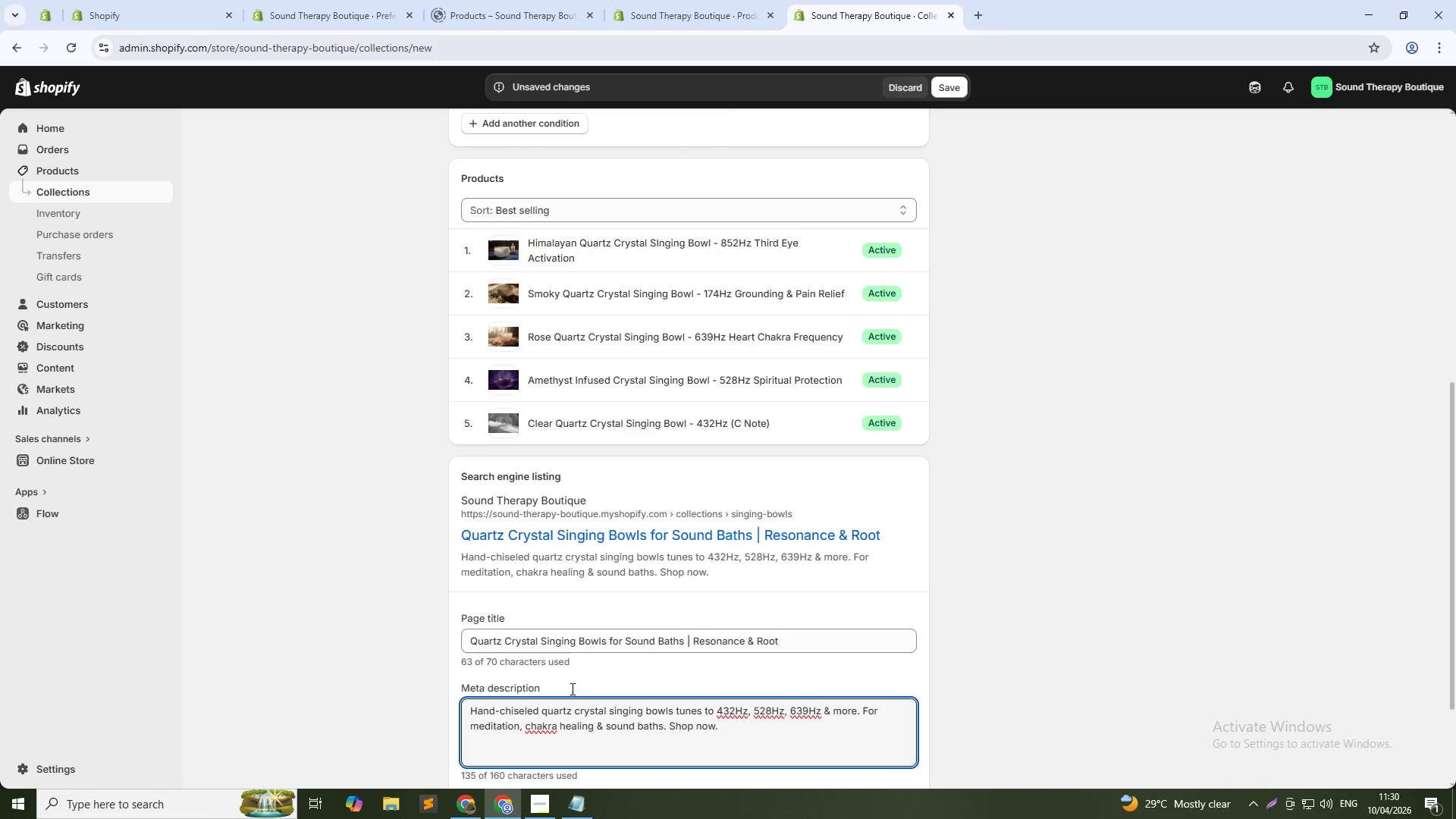 
scroll: coordinate [844, 487], scroll_direction: up, amount: 8.0
 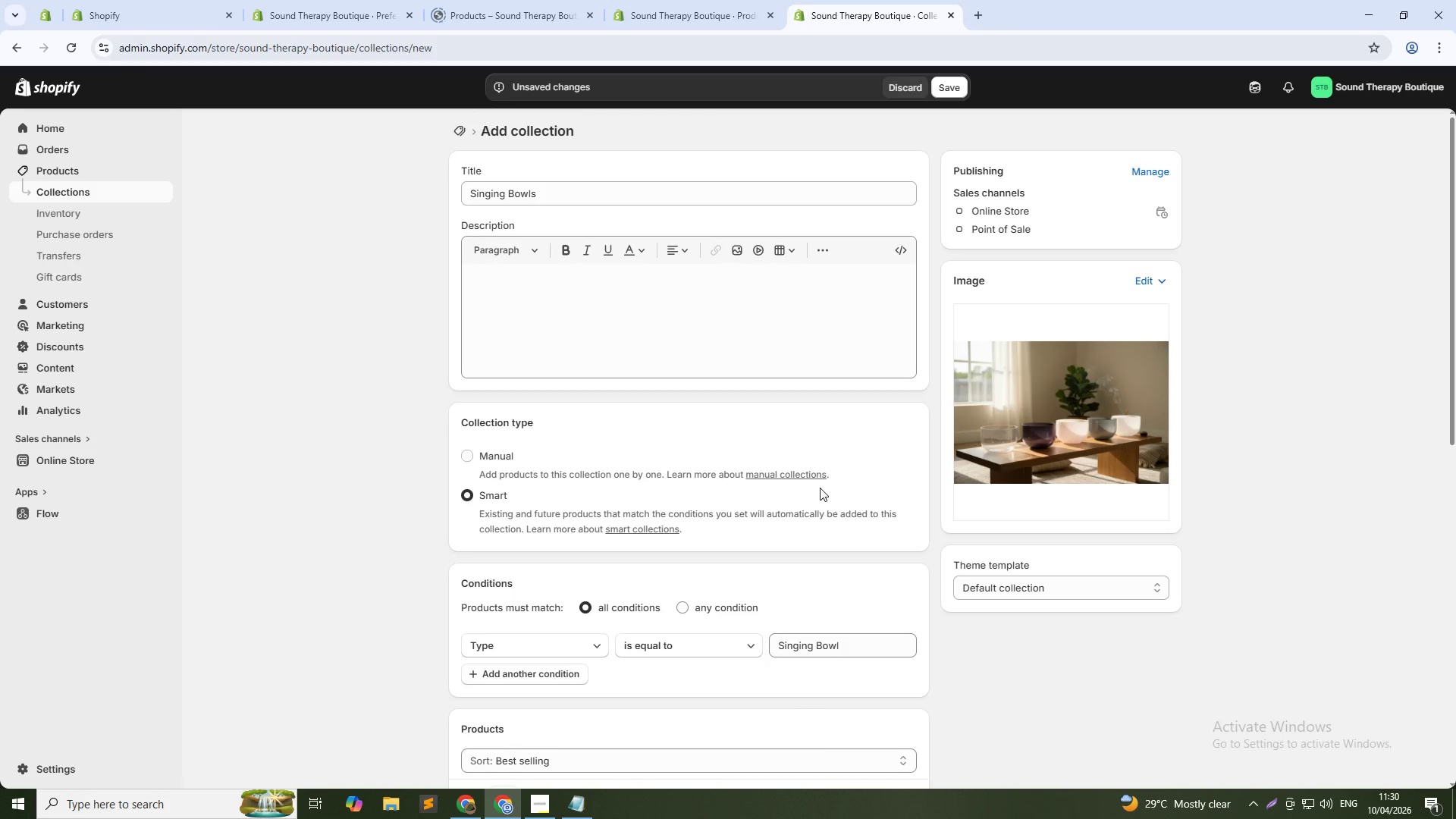 
left_click([544, 296])
 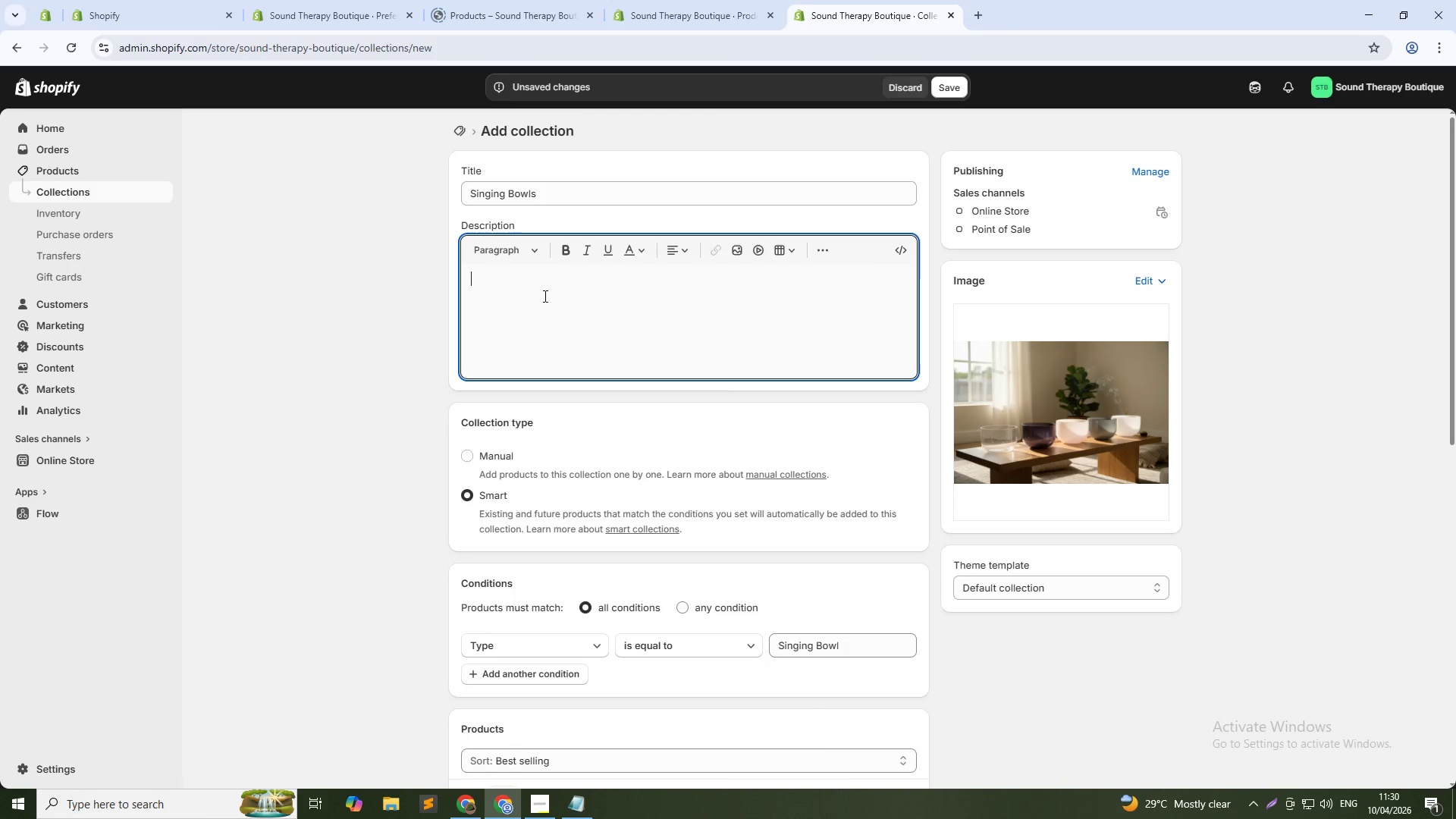 
type(All quartz crystal singing bowls)
 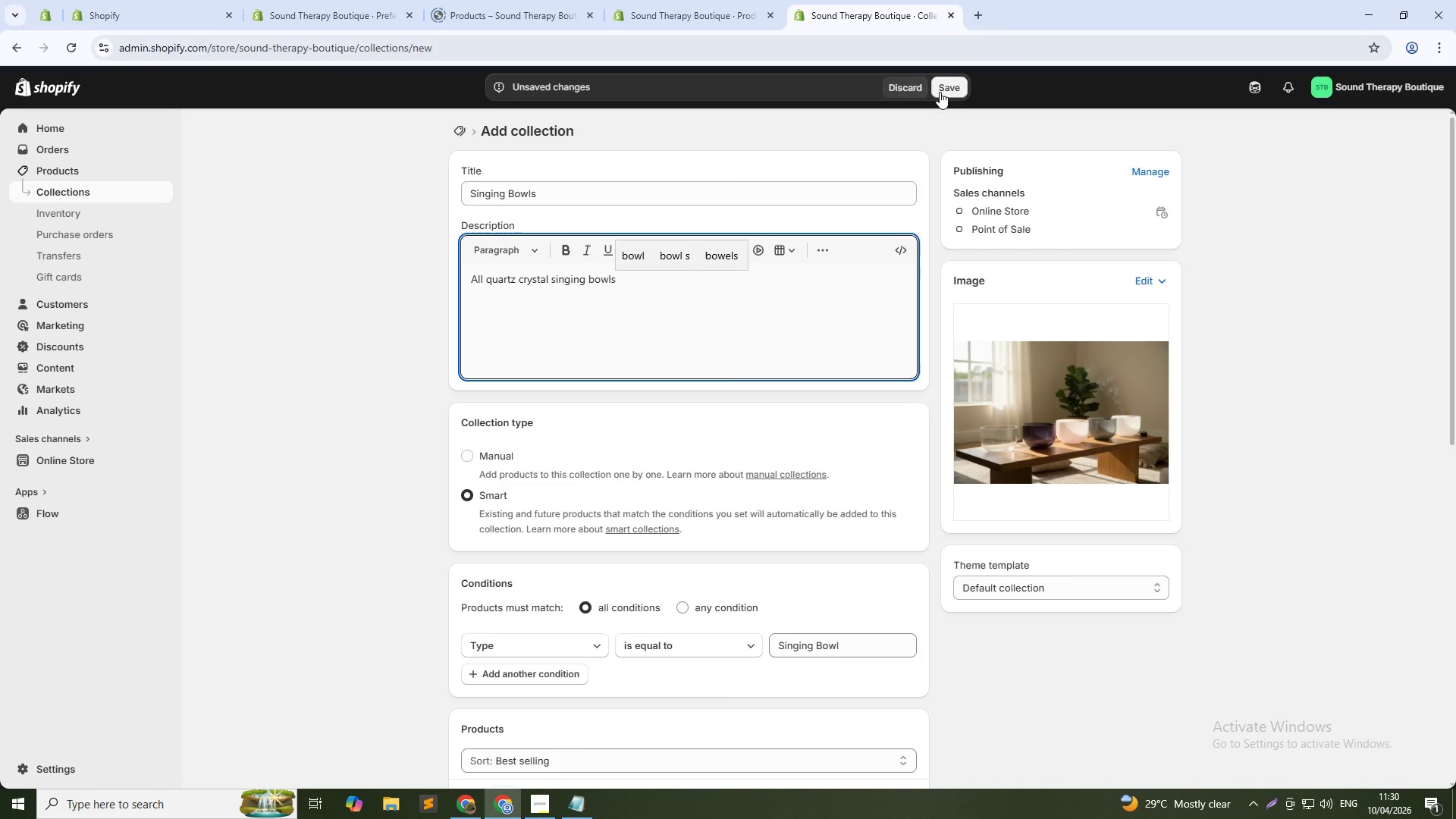 
left_click([940, 92])
 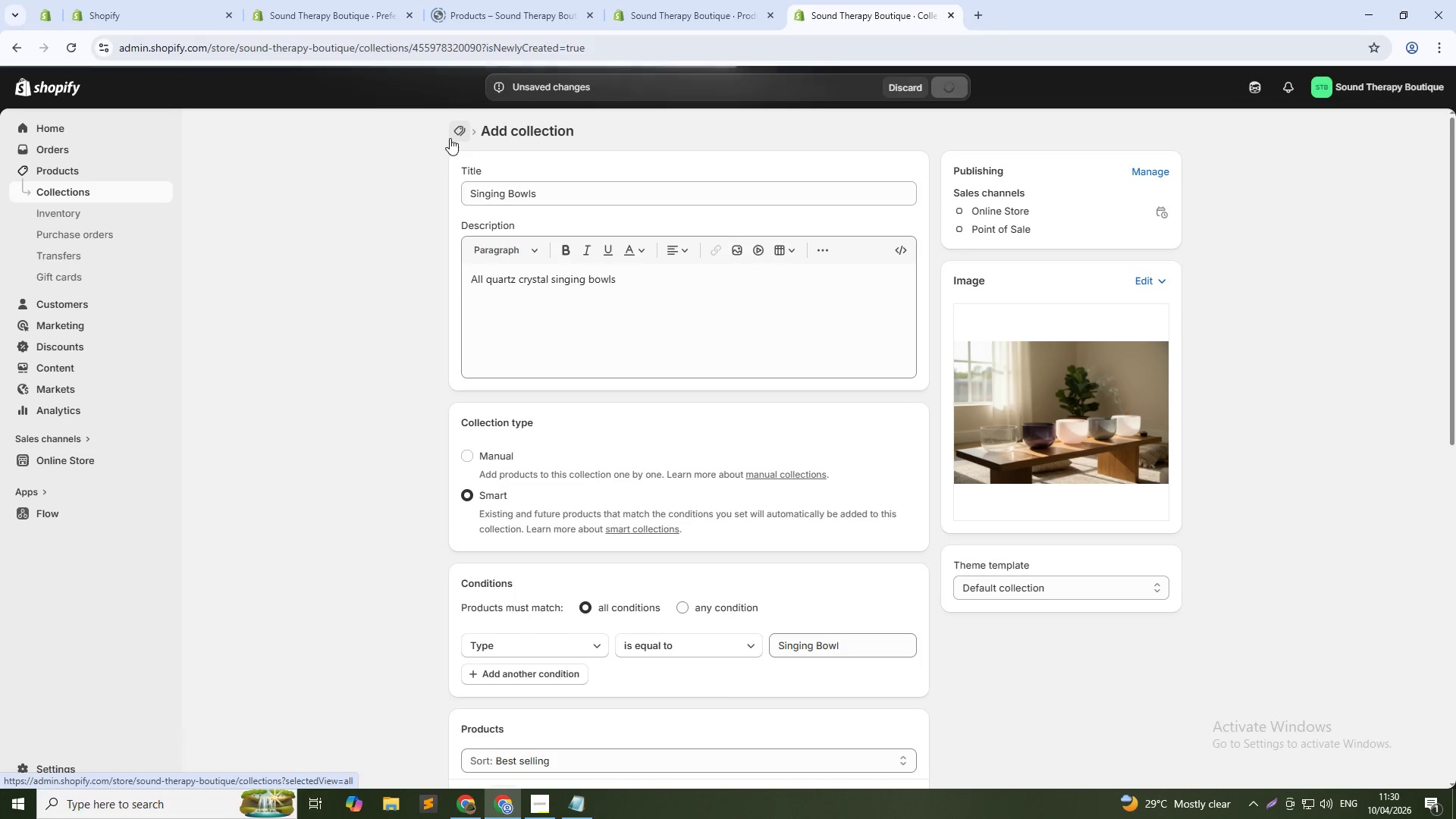 
wait(6.52)
 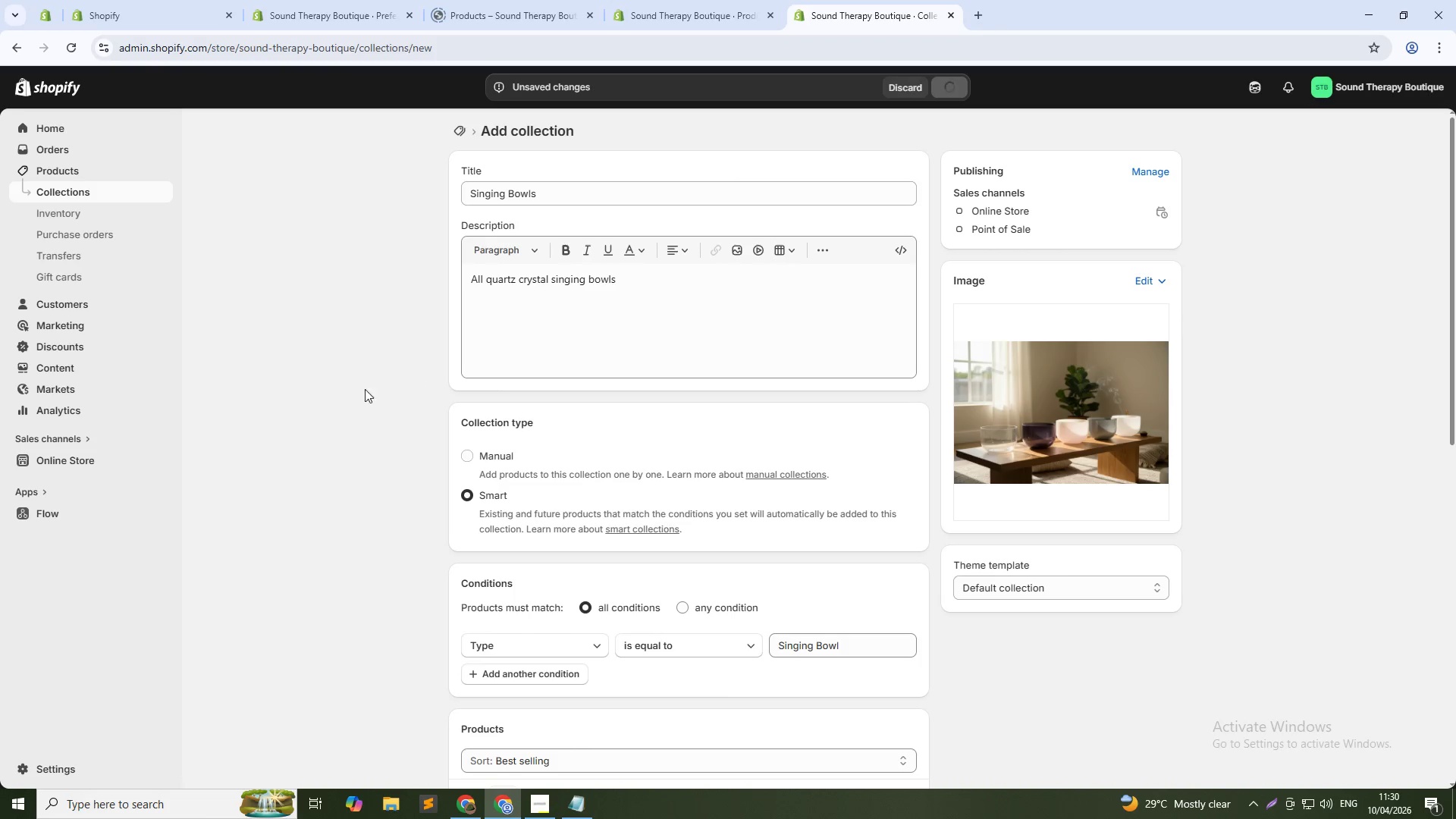 
left_click([460, 130])
 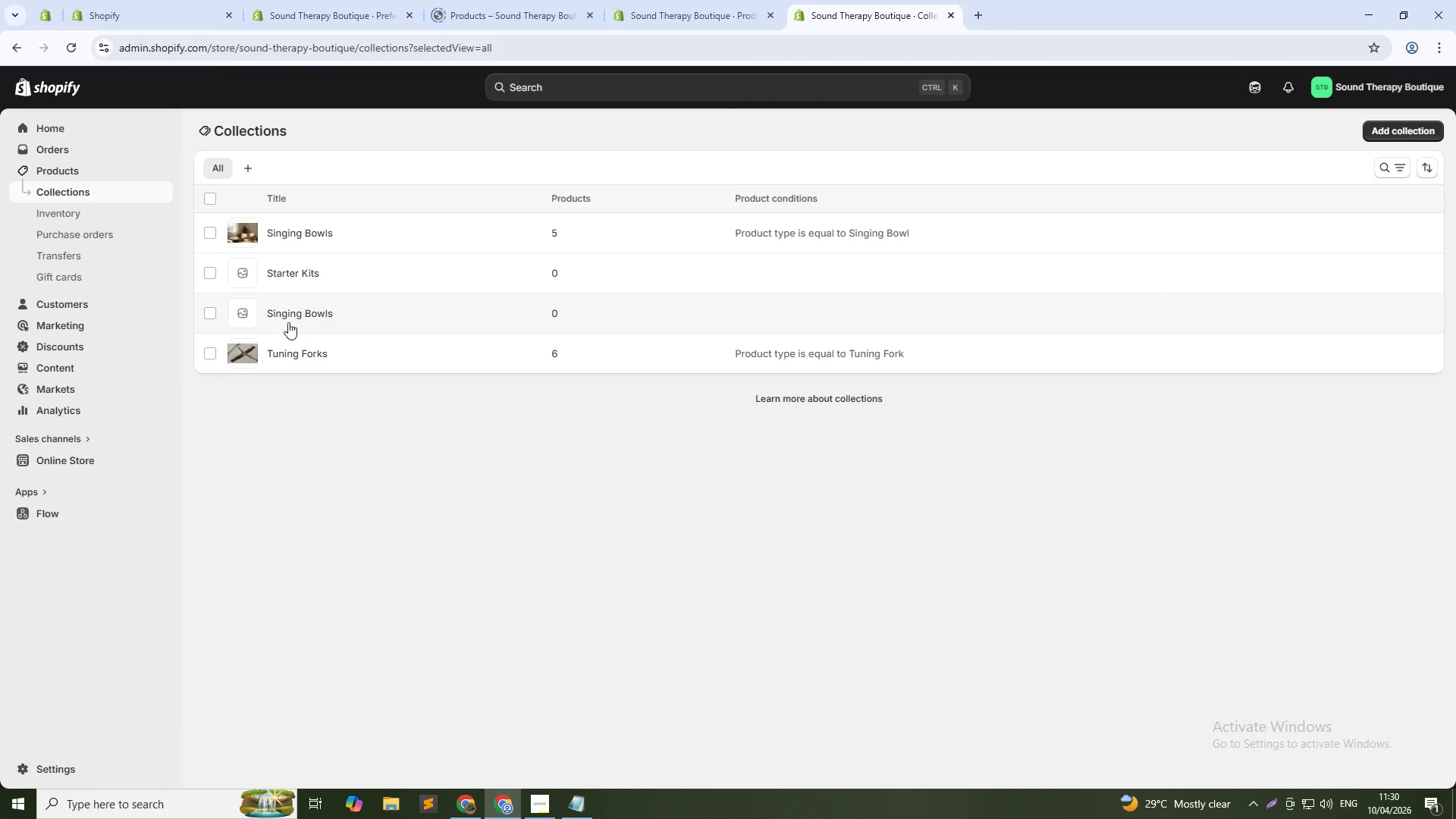 
left_click([204, 312])
 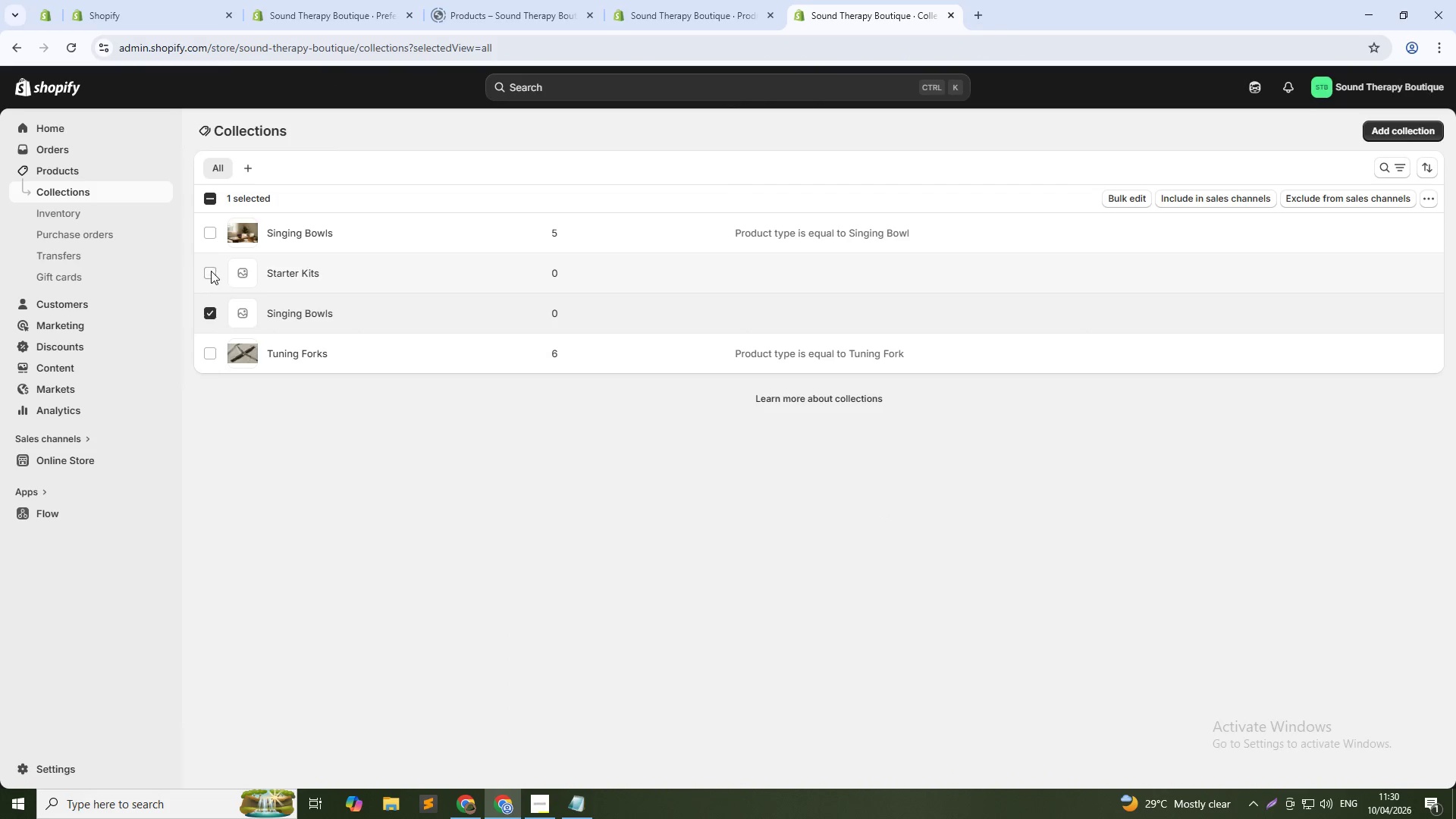 
left_click([211, 271])
 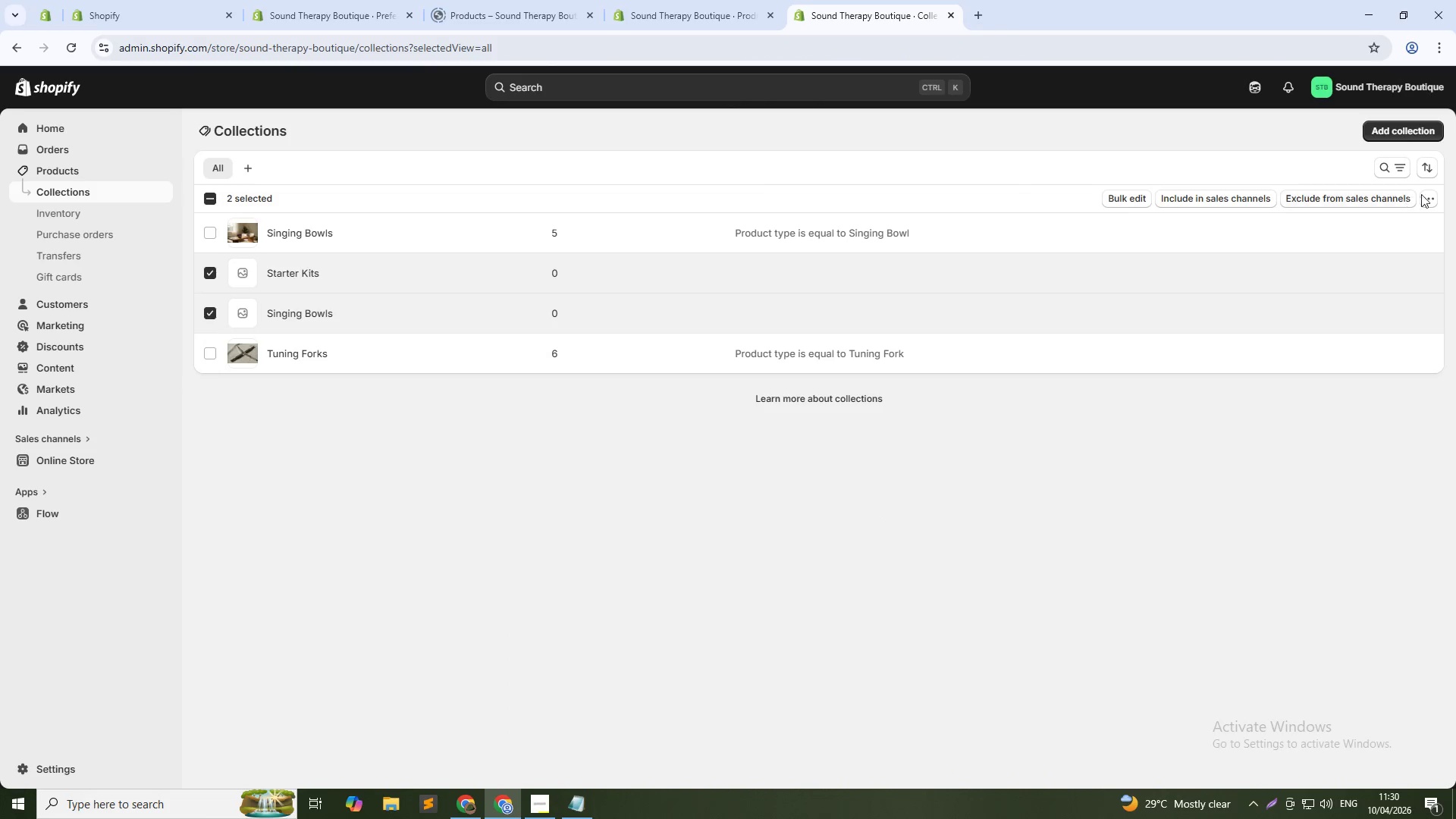 
left_click([1427, 196])
 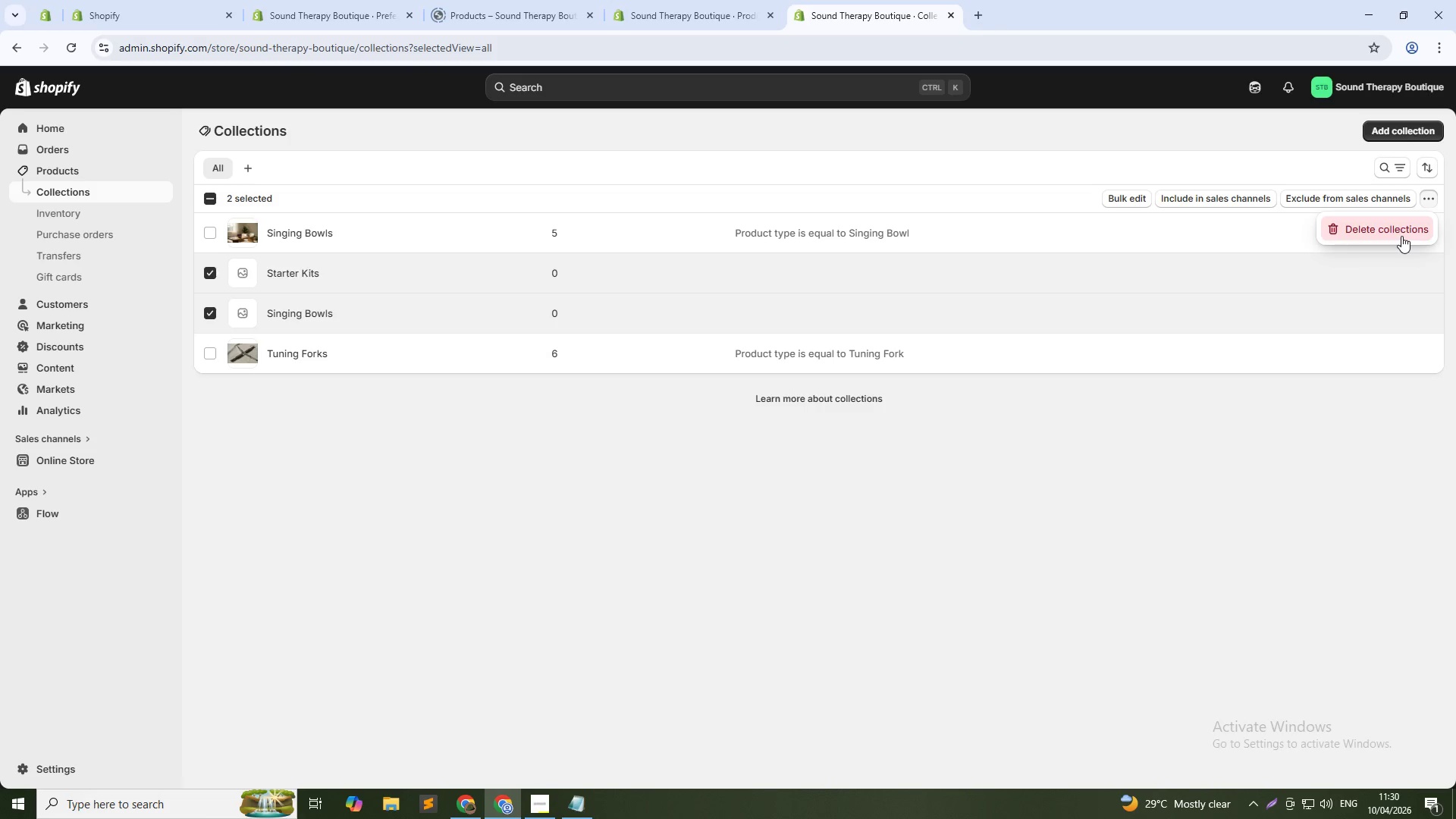 
left_click([1401, 236])
 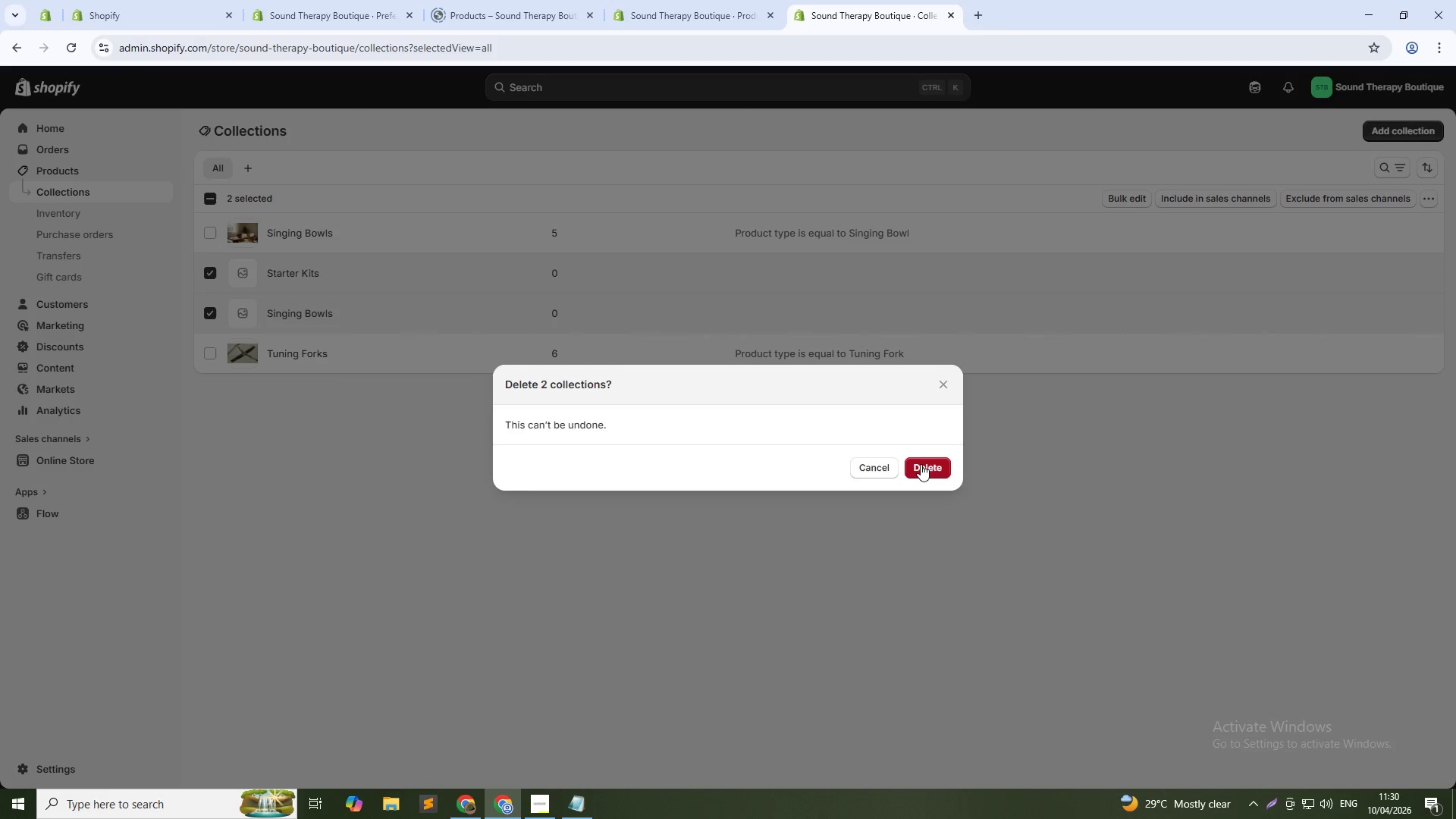 
left_click([921, 464])
 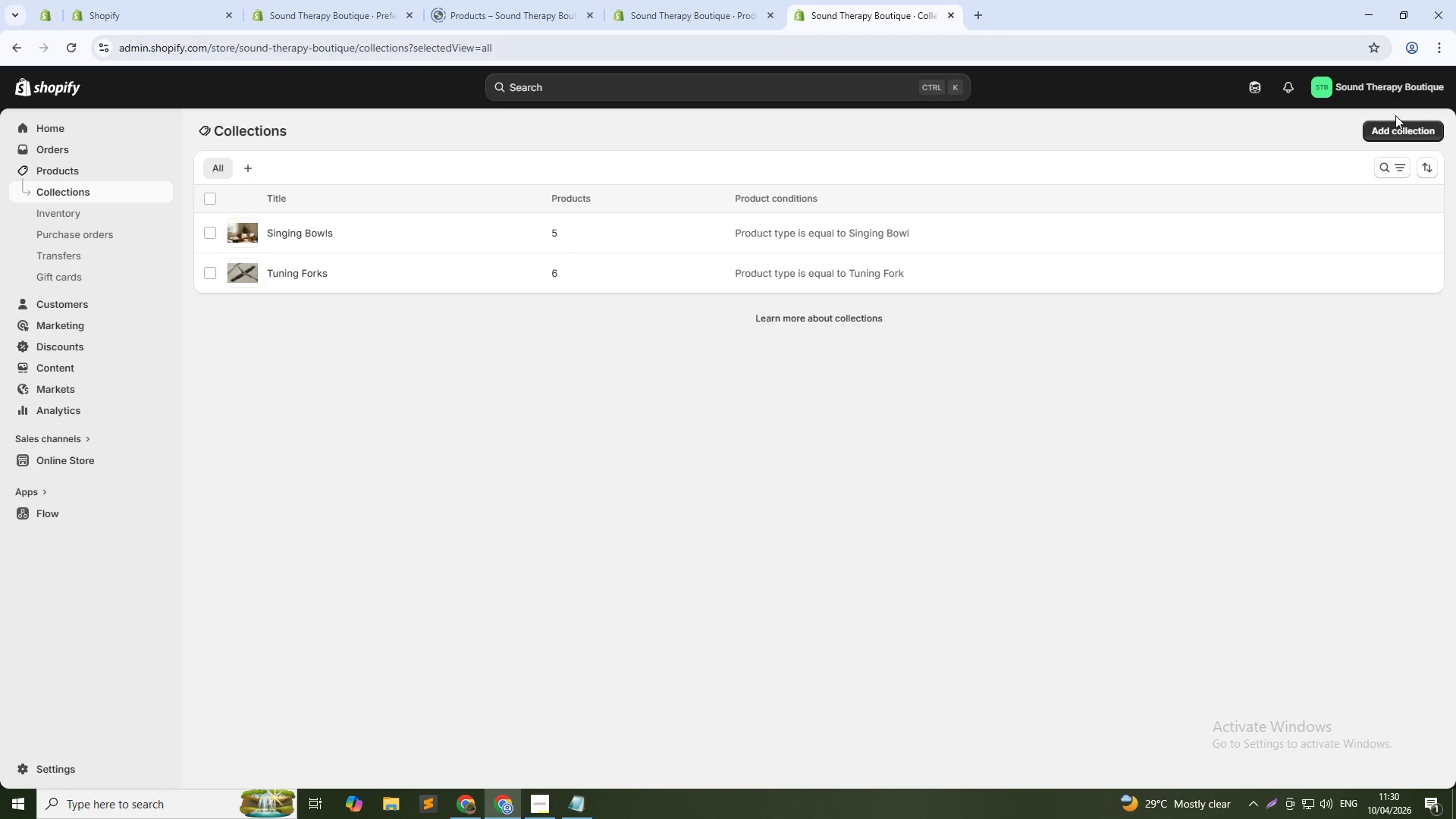 
left_click([1397, 130])
 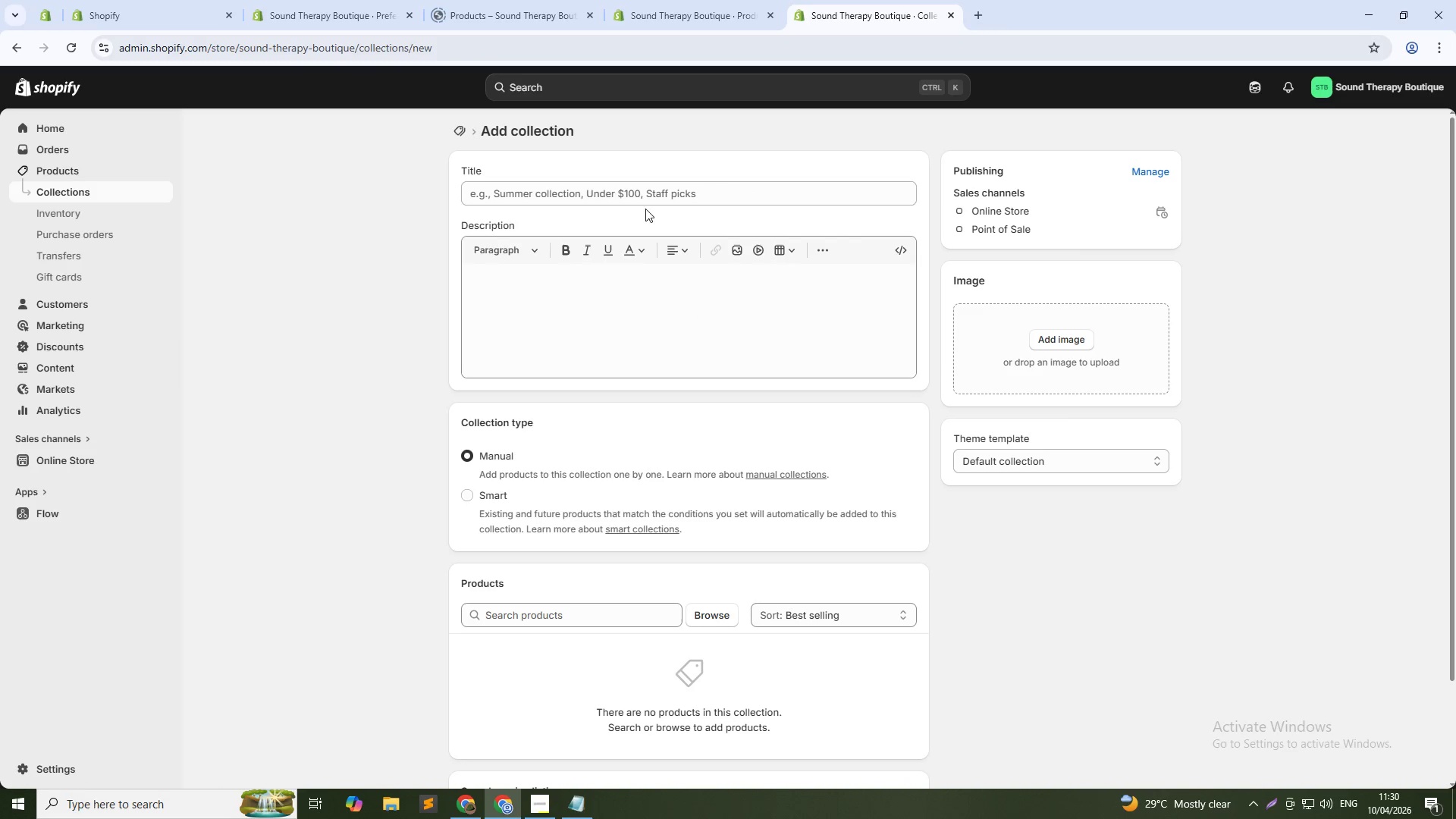 
left_click([646, 191])
 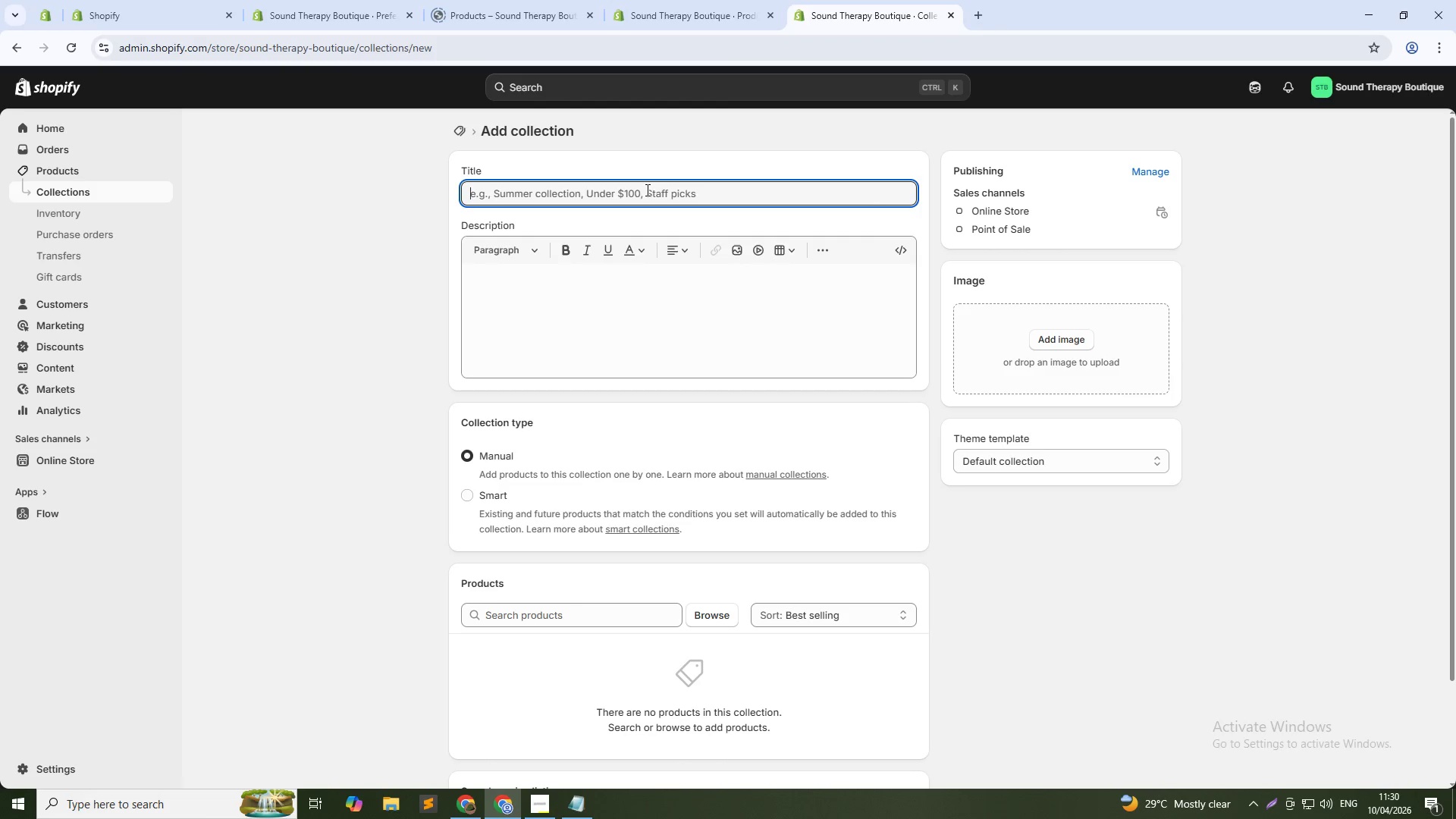 
wait(7.16)
 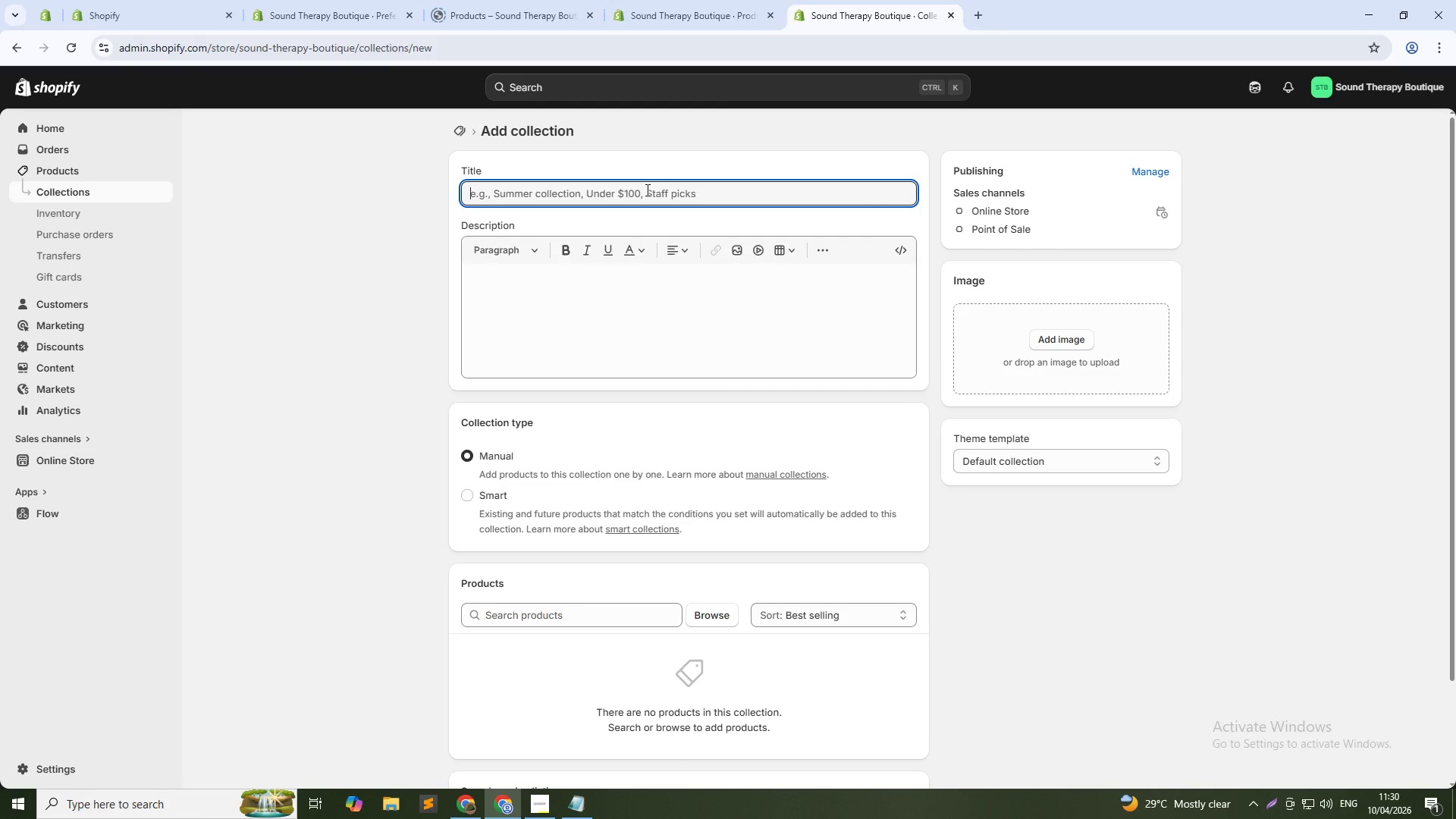 
key(Alt+AltLeft)
 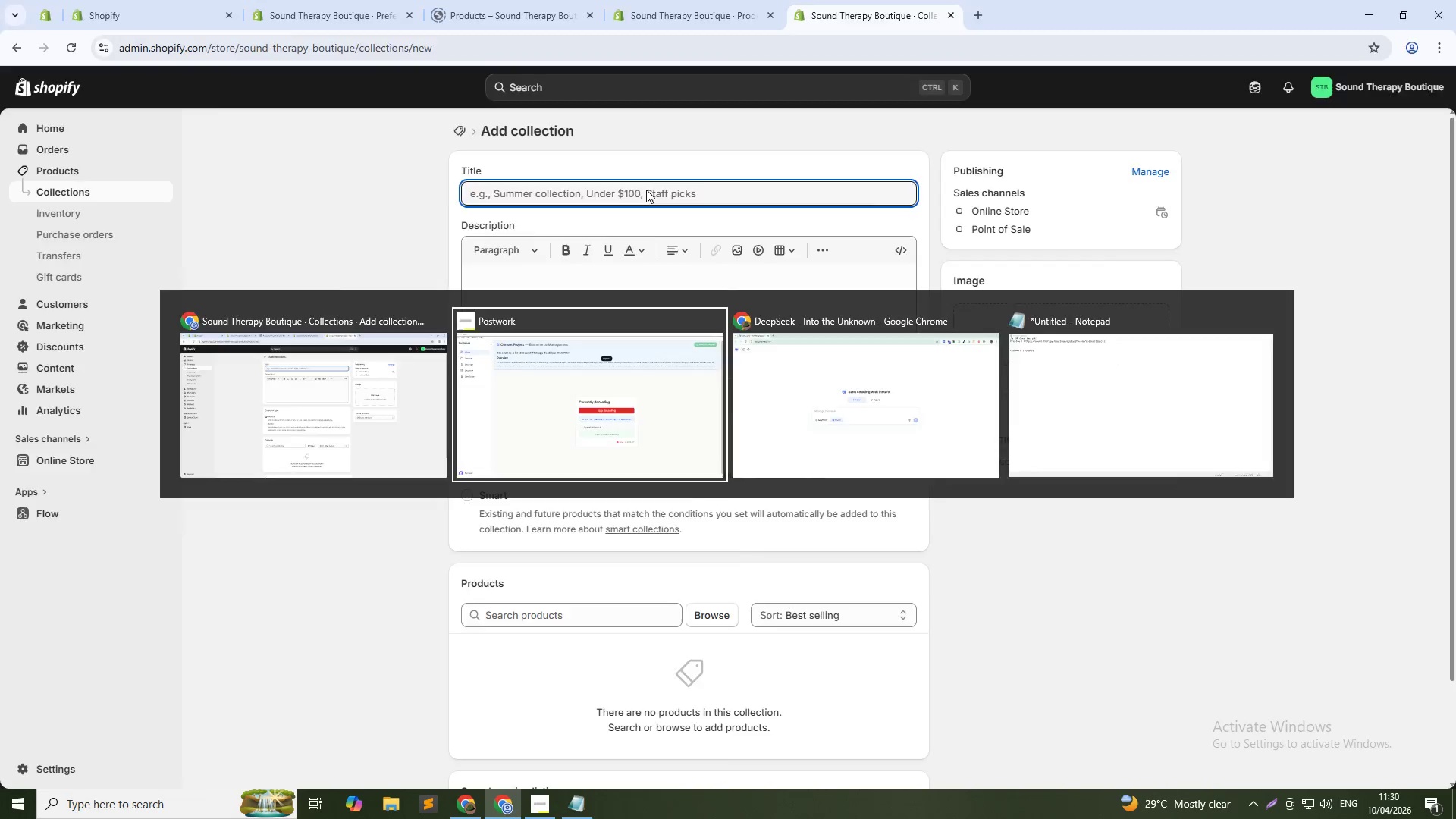 
key(Alt+Tab)